 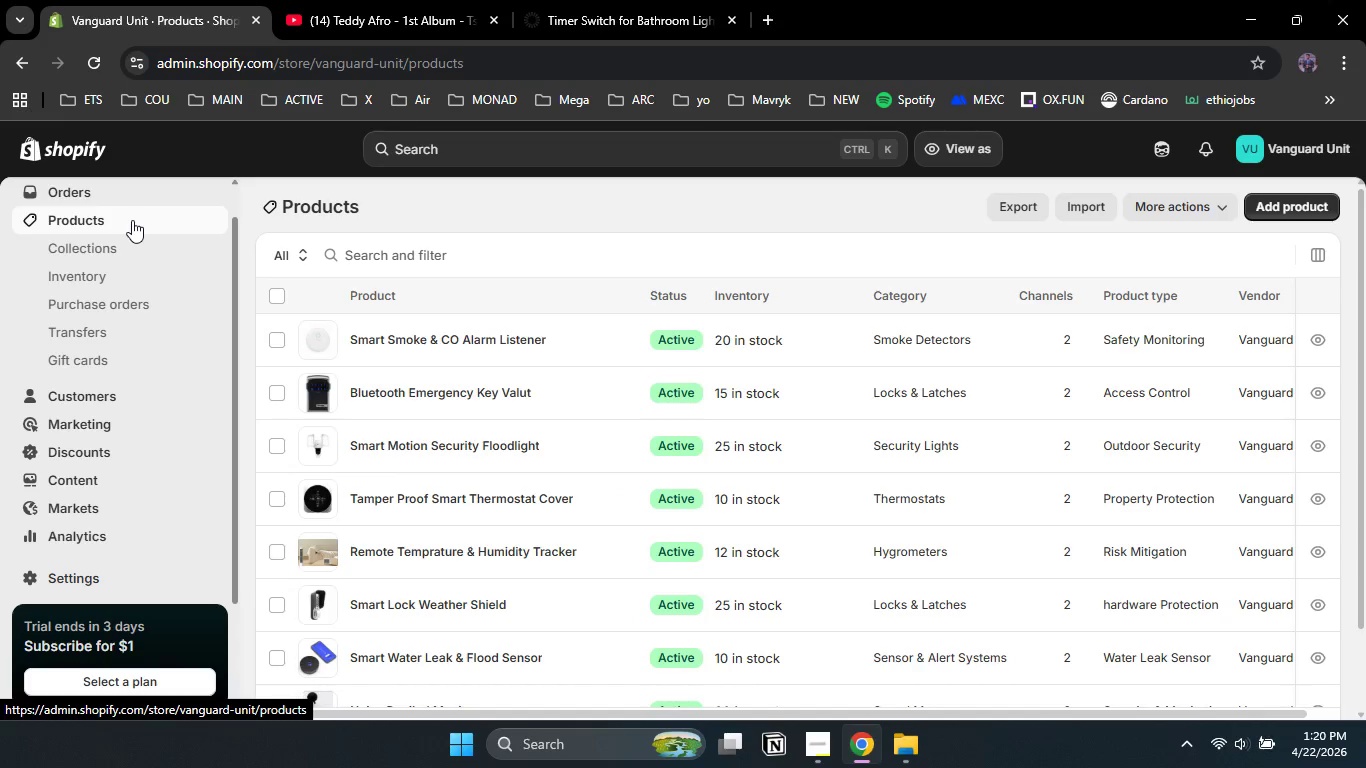 
left_click([279, 296])
 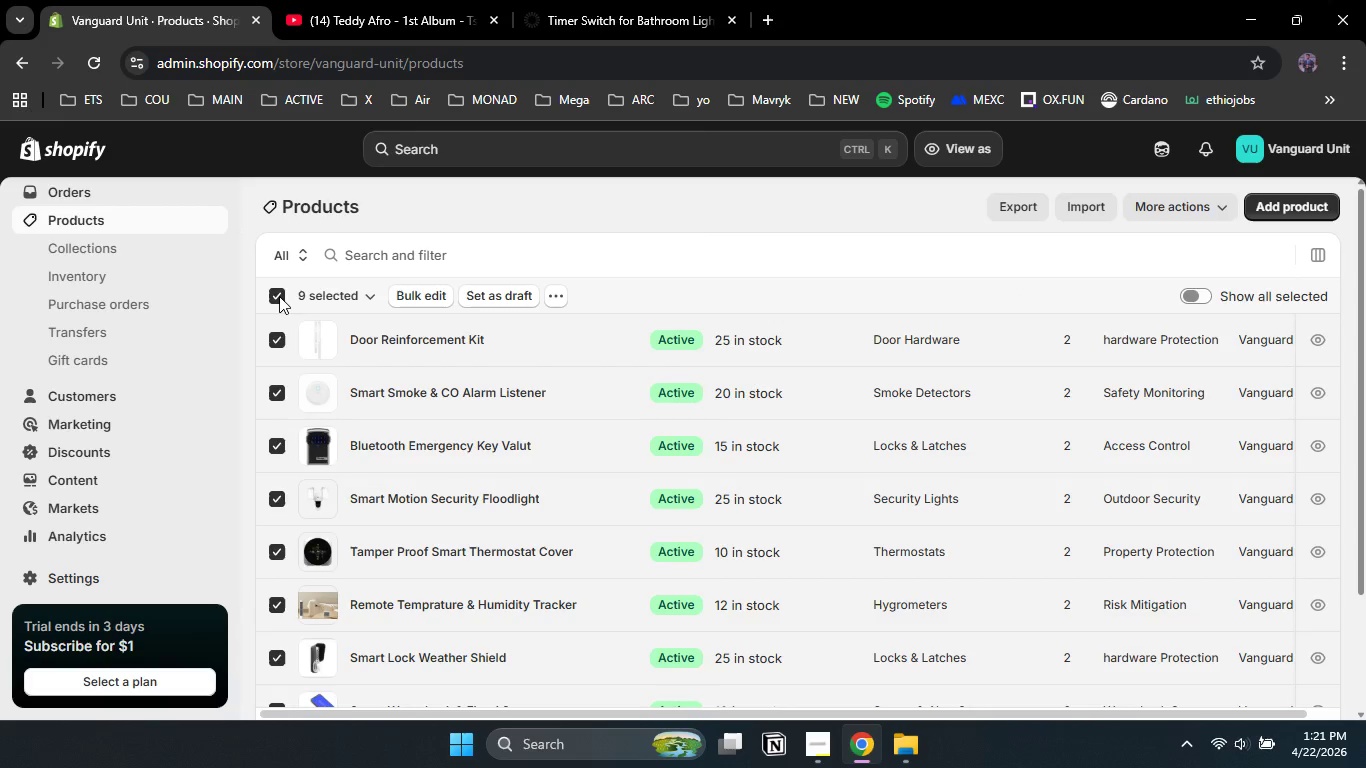 
left_click([279, 296])
 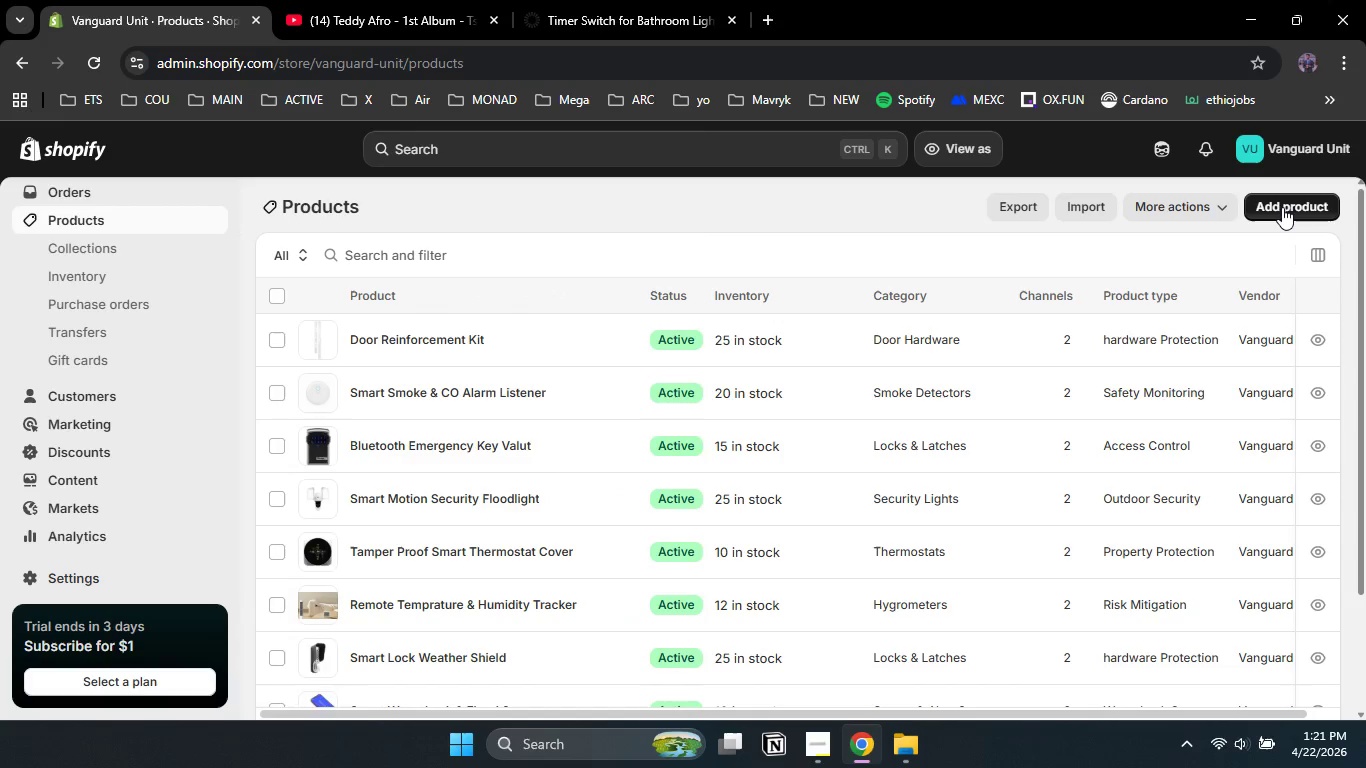 
left_click([1282, 207])
 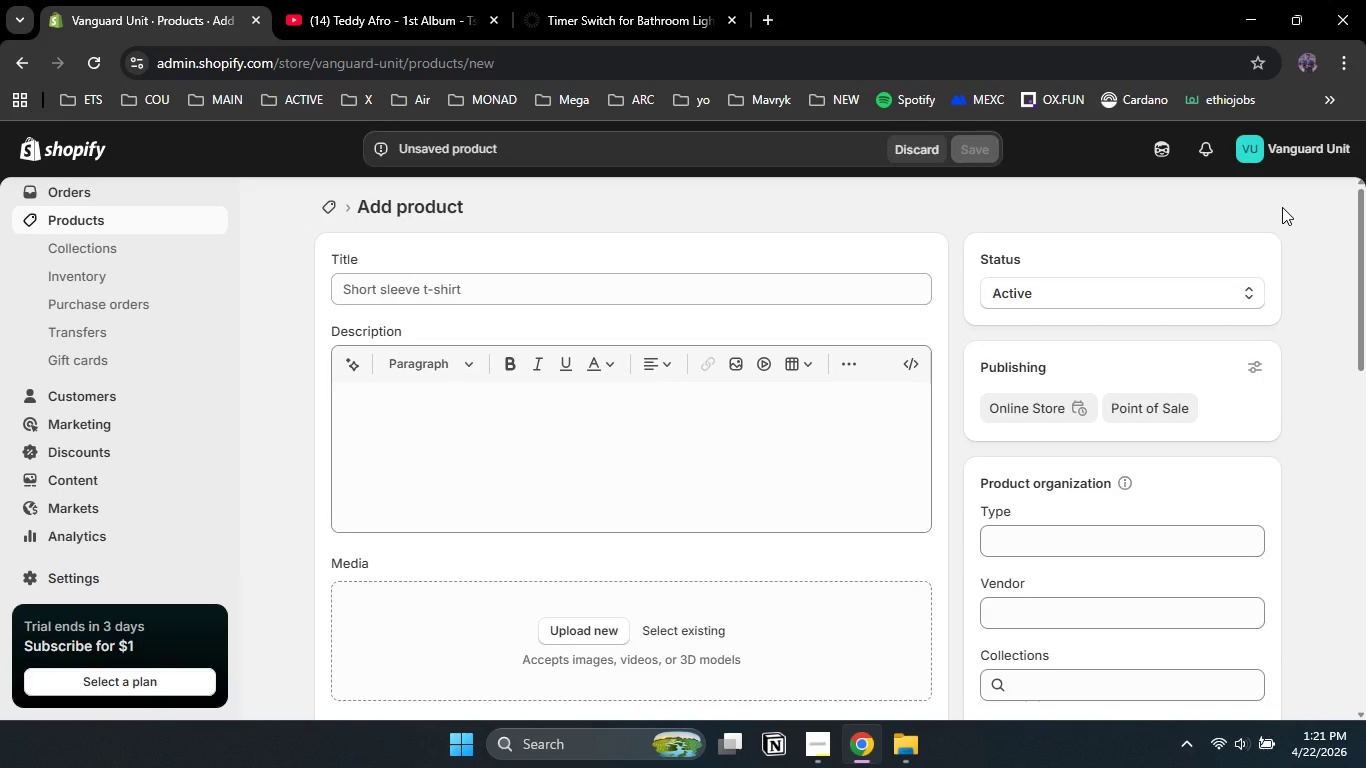 
wait(6.47)
 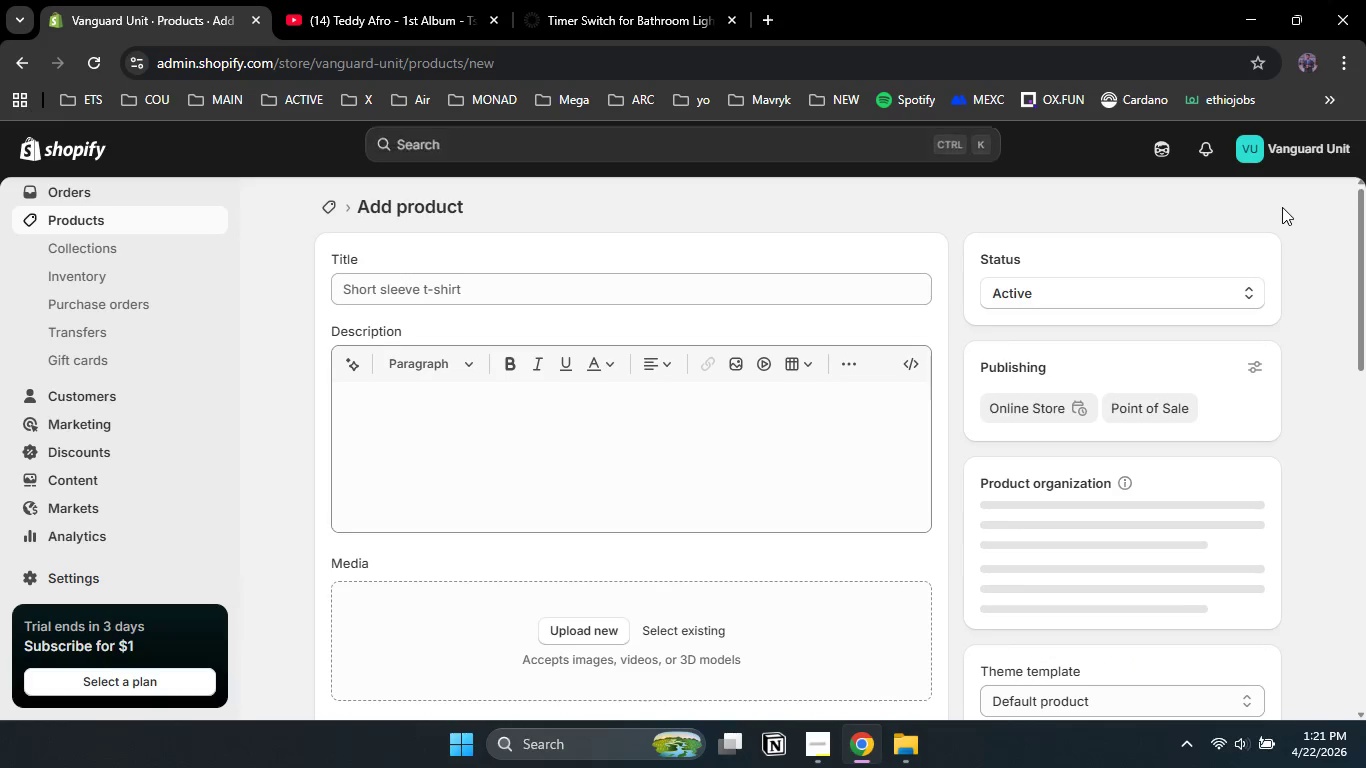 
left_click([714, 283])
 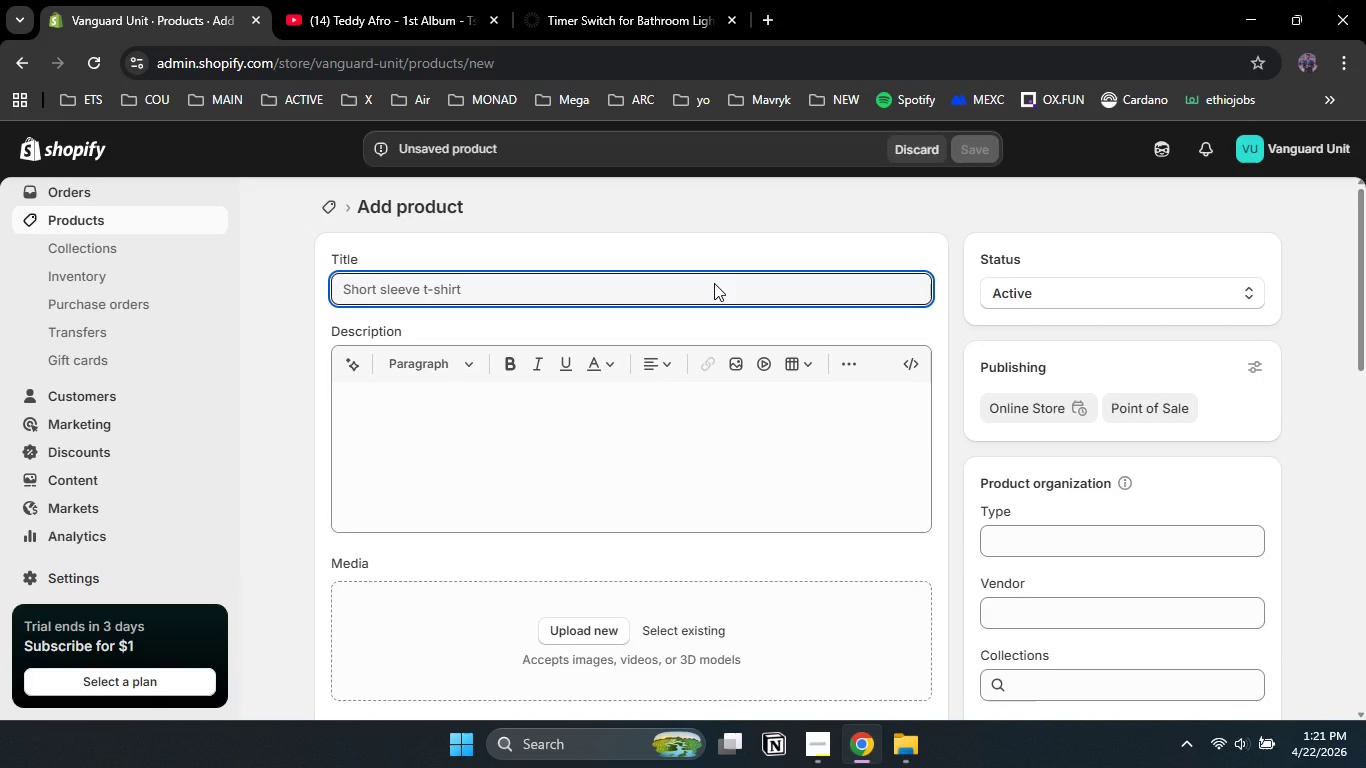 
key(Shift+O)
 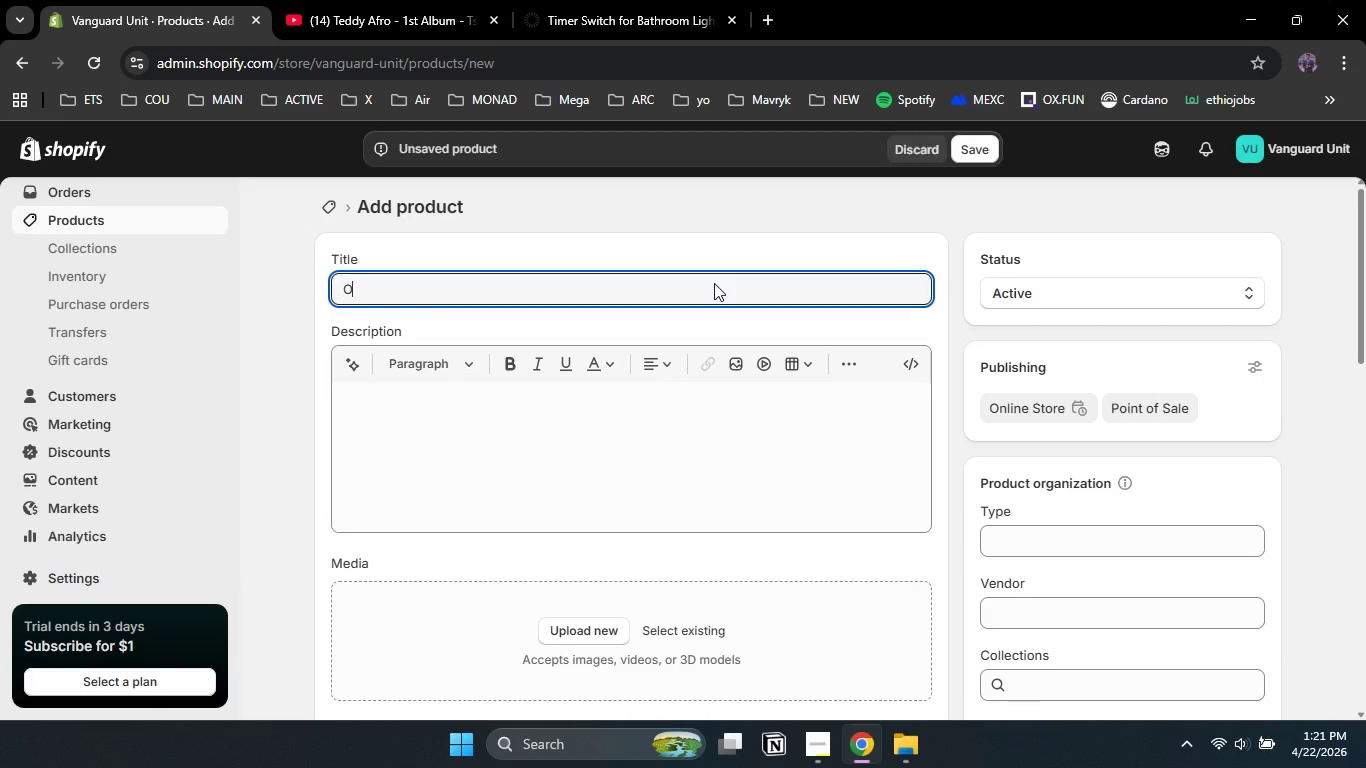 
type(ccupancy Smart Switch)
 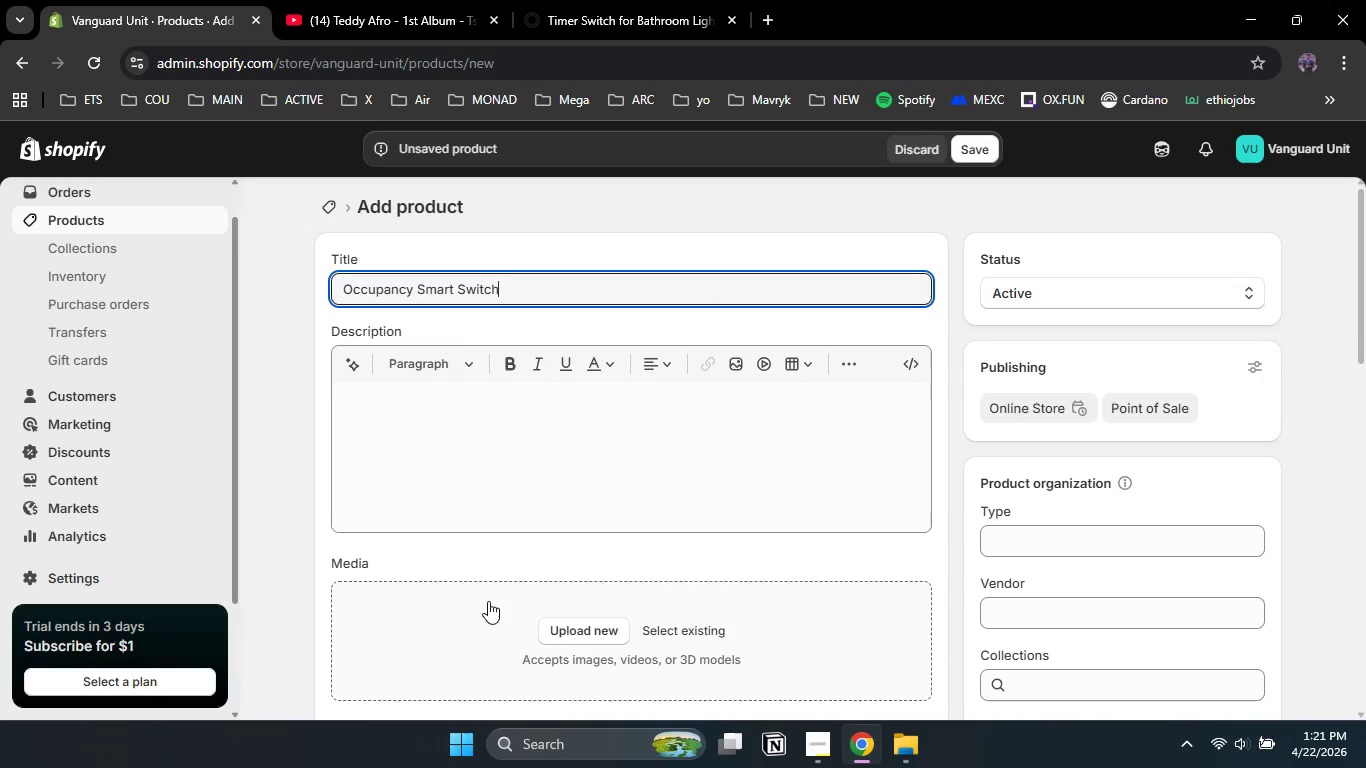 
left_click([492, 450])
 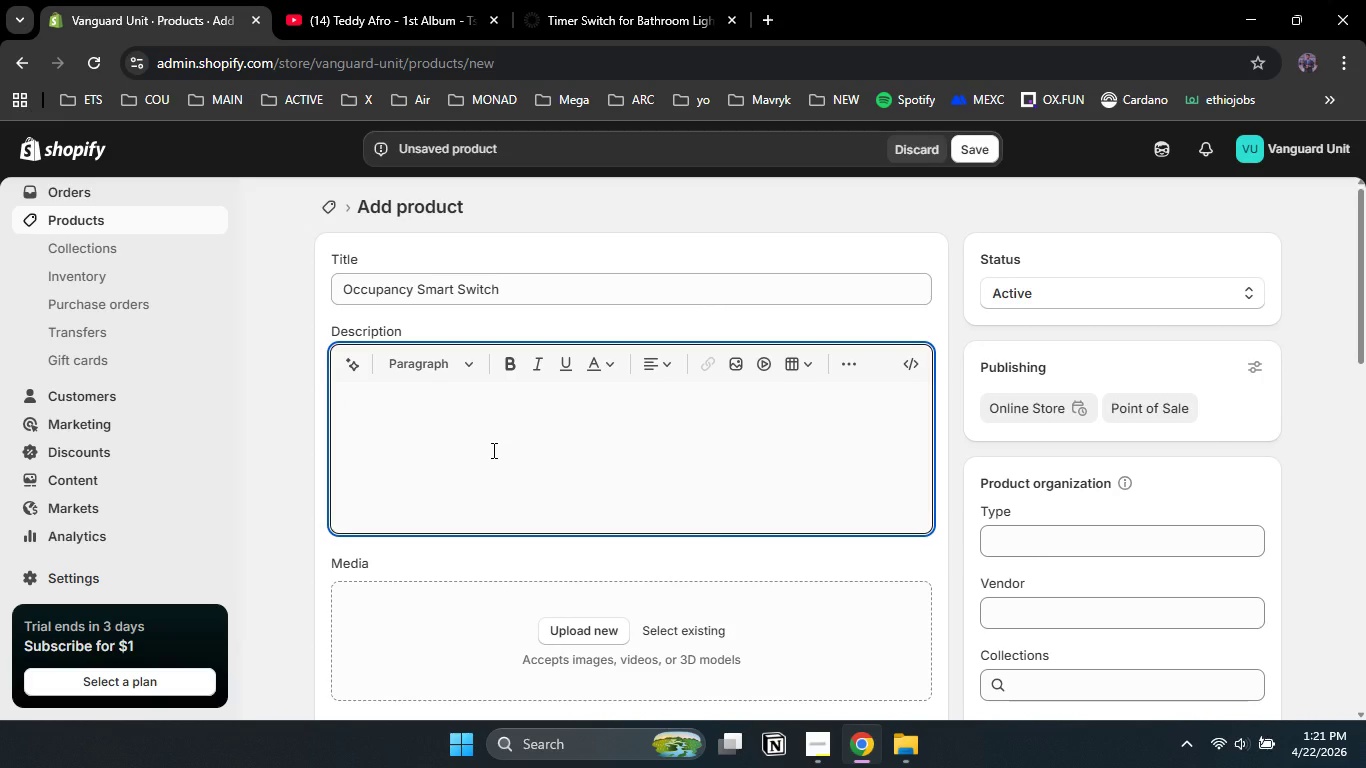 
type(Energy e)
key(Backspace)
type(waste from left o)
key(Backspace)
key(Backspace)
key(Backspace)
key(Backspace)
key(Backspace)
key(Backspace)
type(lights lefts )
 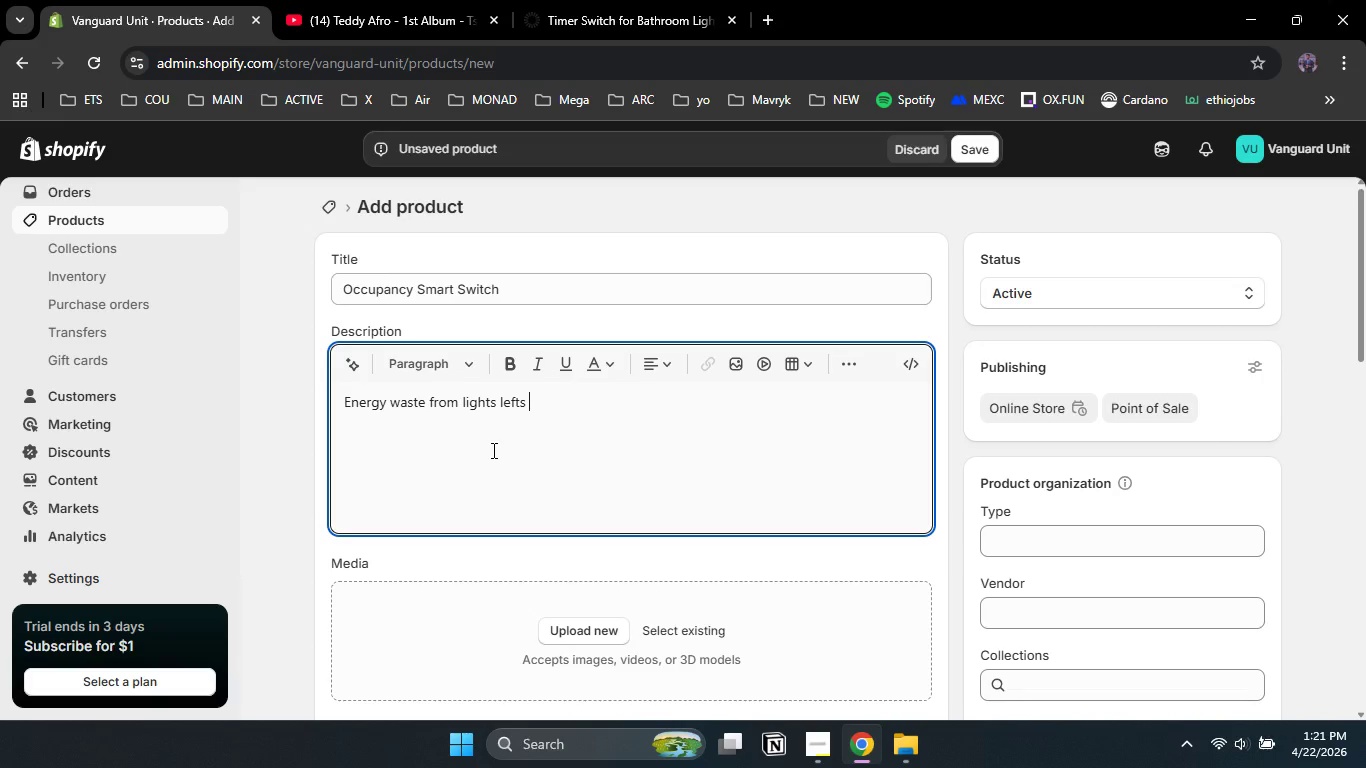 
key(Backspace)
key(Backspace)
type( on in c)
key(Backspace)
type(vacant units is a common drain on profitability. This O)
key(Backspace)
type(o)
key(Backspace)
type(occupancy sensing swith r)
key(Backspace)
type(ensures light )
key(Backspace)
type(s are only active when needed )
key(Backspace)
type(, providung peace of mind that energy is not beim)
key(Backspace)
type(ng wasted.)
 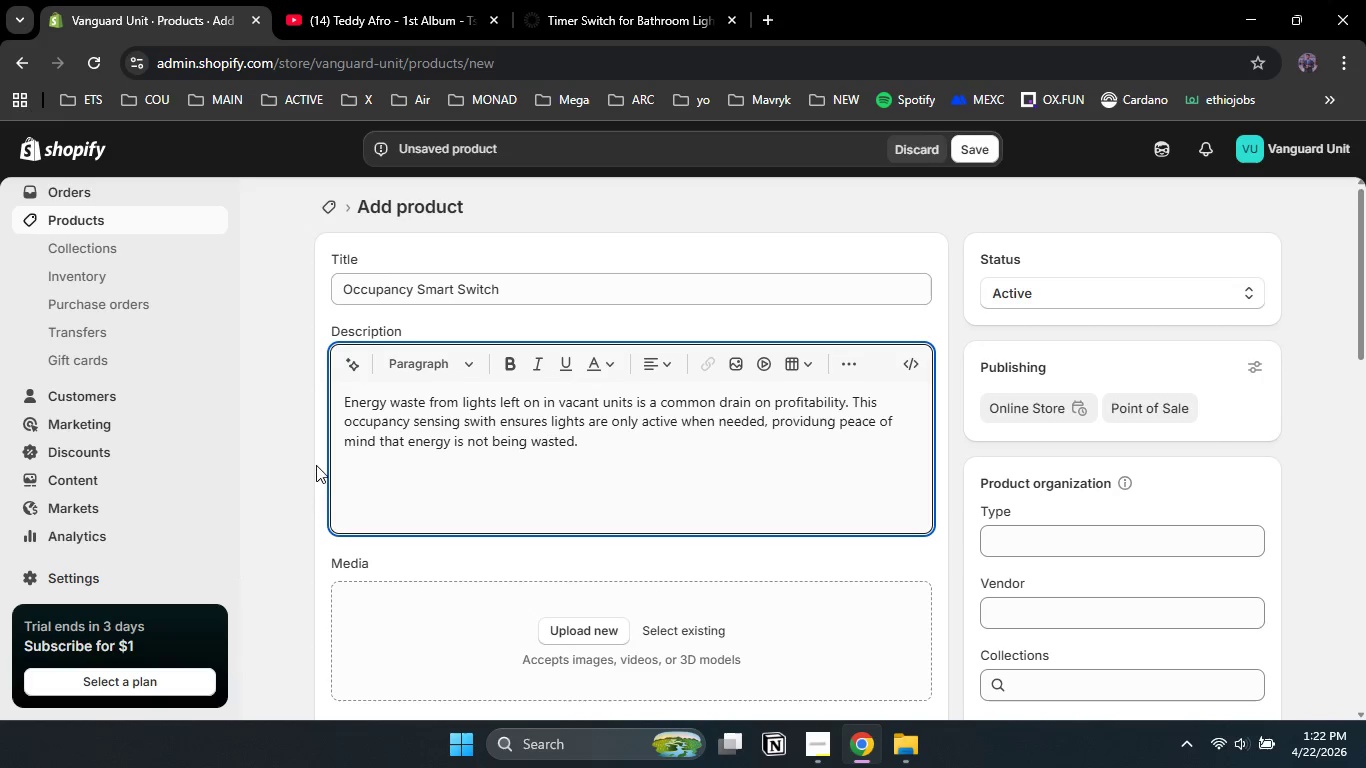 
left_click_drag(start_coordinate=[375, 443], to_coordinate=[837, 423])
 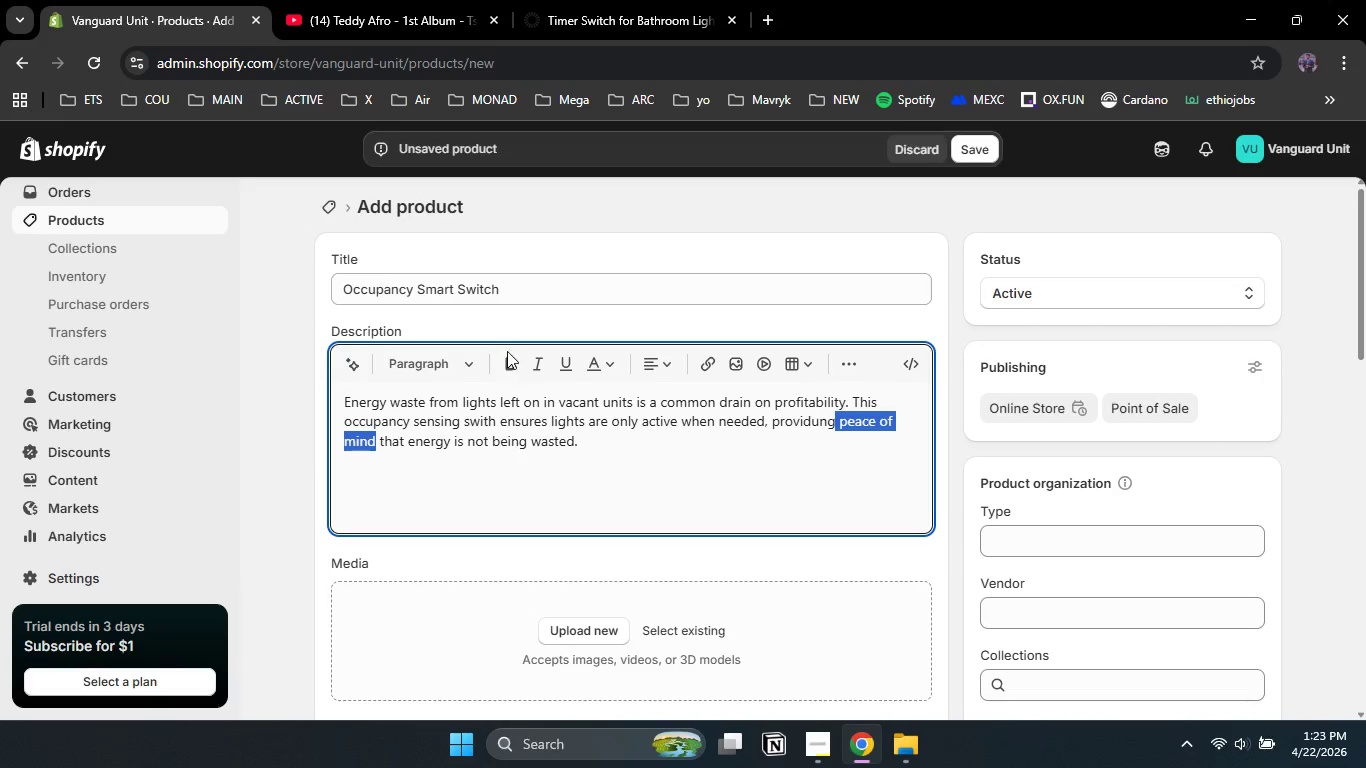 
left_click([507, 356])
 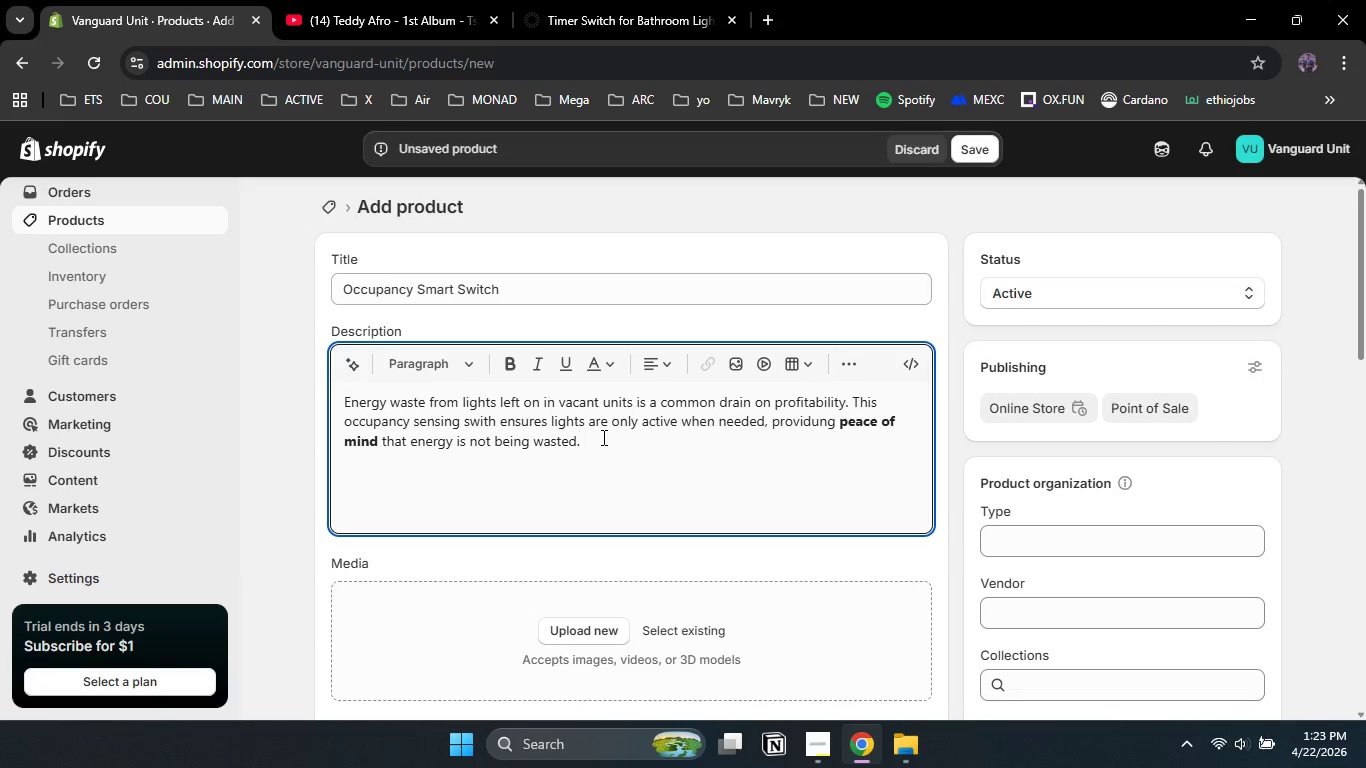 
key(Enter)
 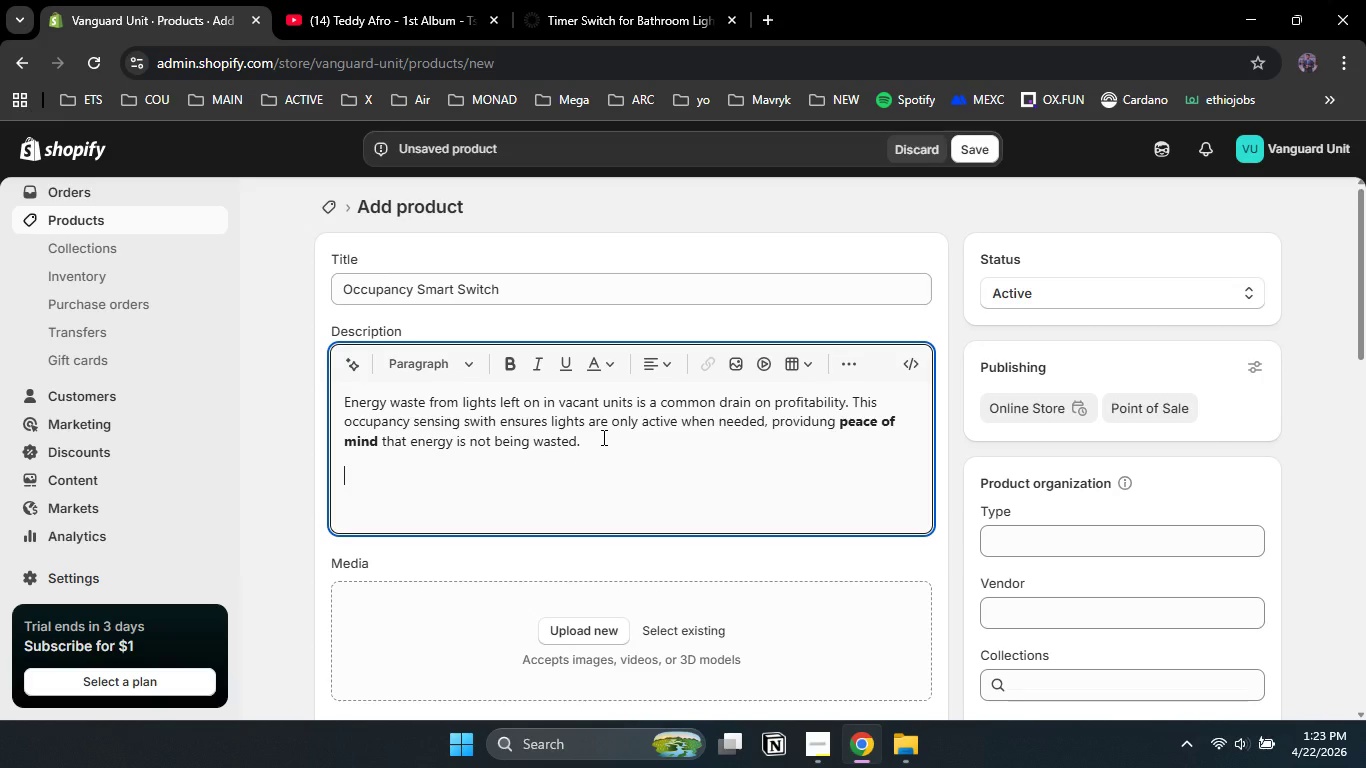 
type(For managers with dox)
key(Backspace)
type(zens of properties )
key(Backspace)
type(, the cumulative cost saving on utility bills are sustantial )
key(Backspace)
type(. It A)
key(Backspace)
type(automay)
key(Backspace)
type(tes one of the most common logistical headached)
key(Backspace)
type(s in vacation rental managma)
key(Backspace)
type(ent)
 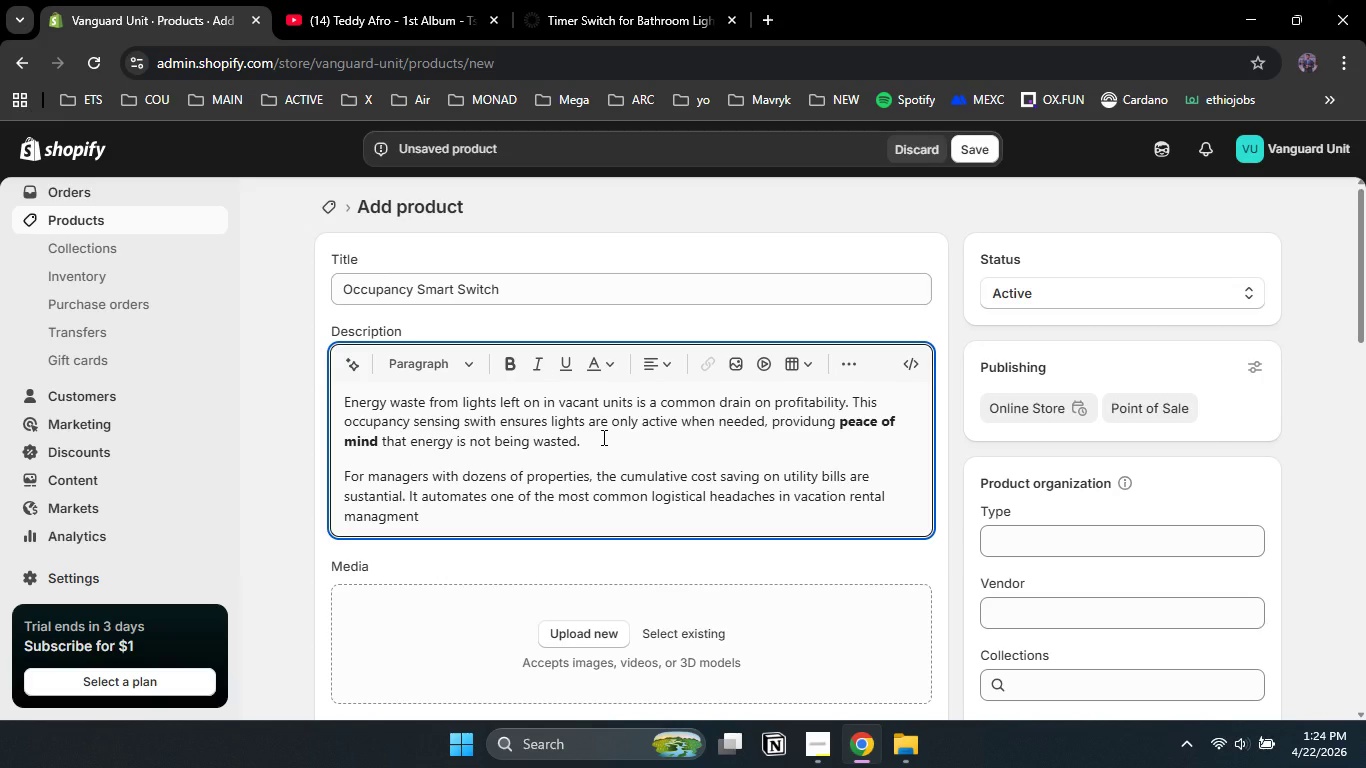 
key(ArrowLeft)
 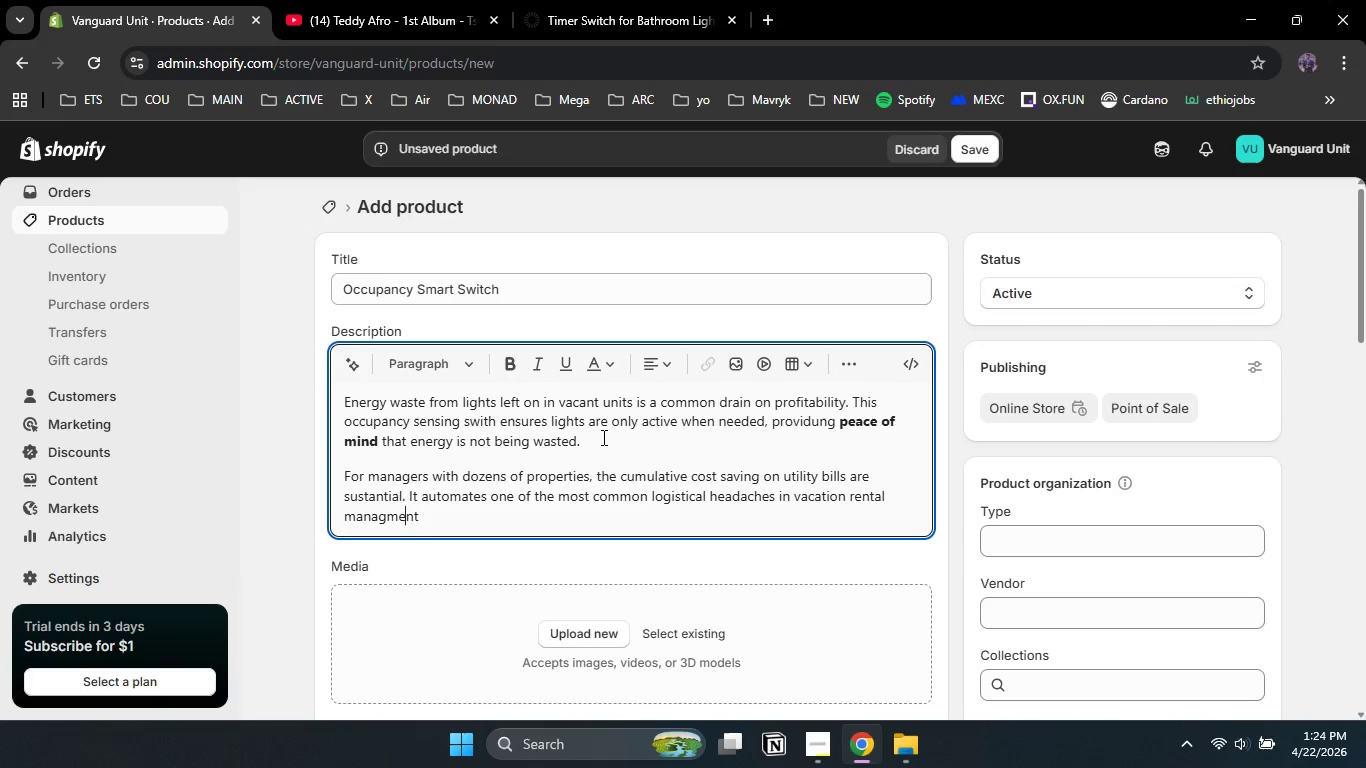 
key(ArrowLeft)
 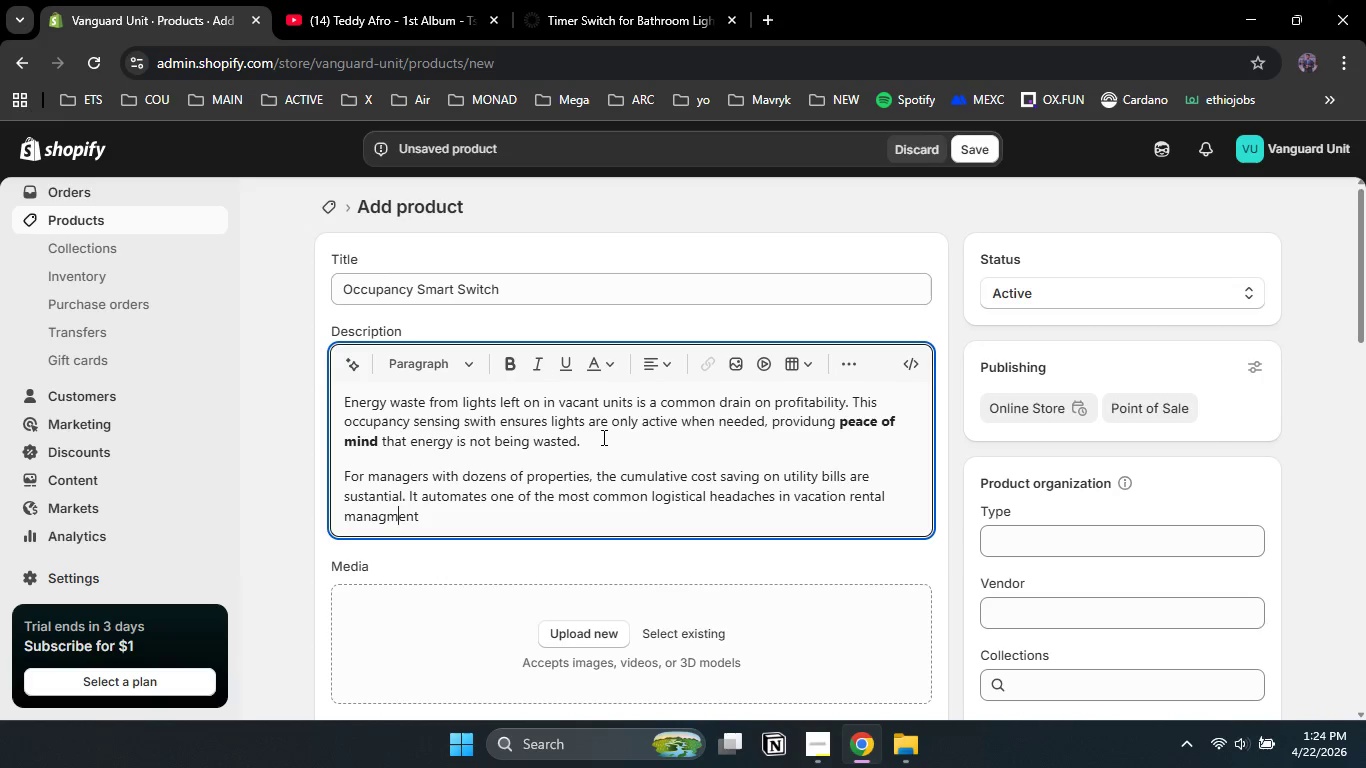 
key(ArrowLeft)
 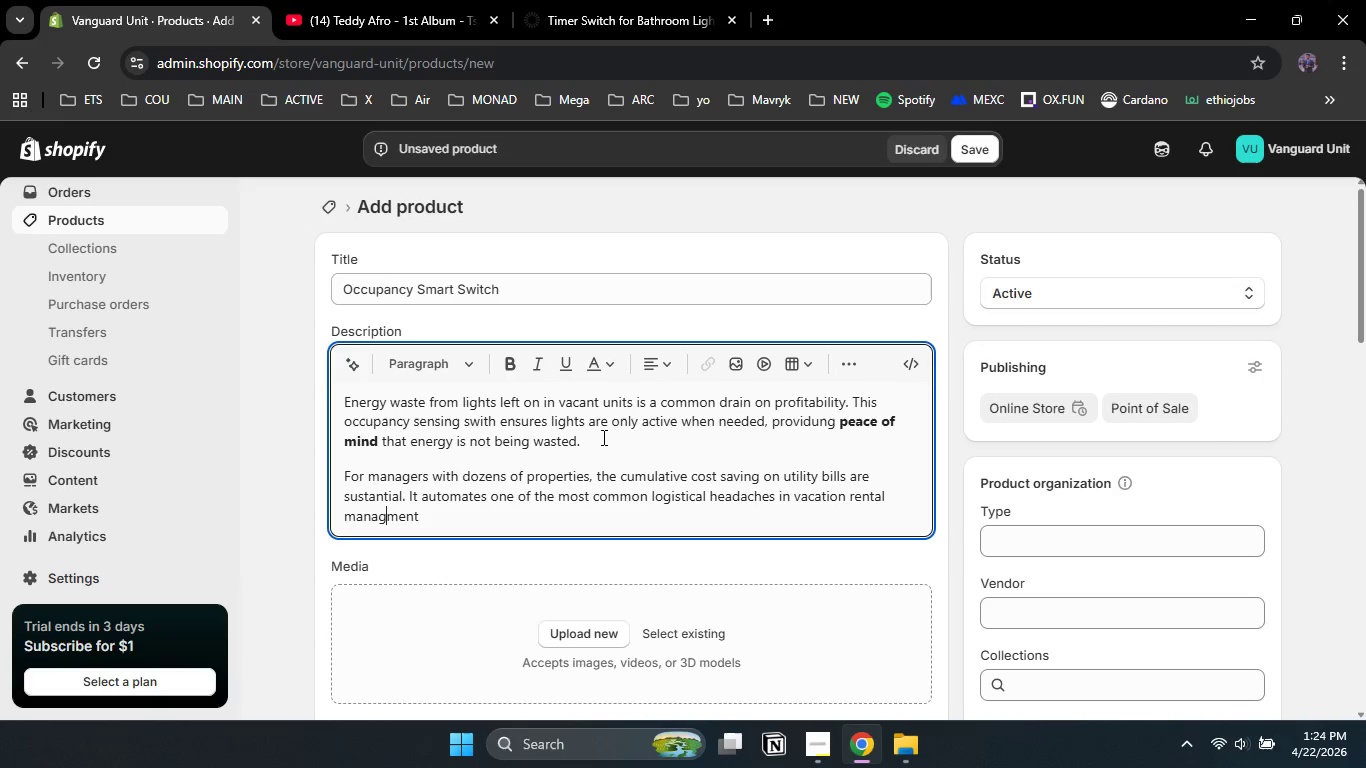 
key(ArrowLeft)
 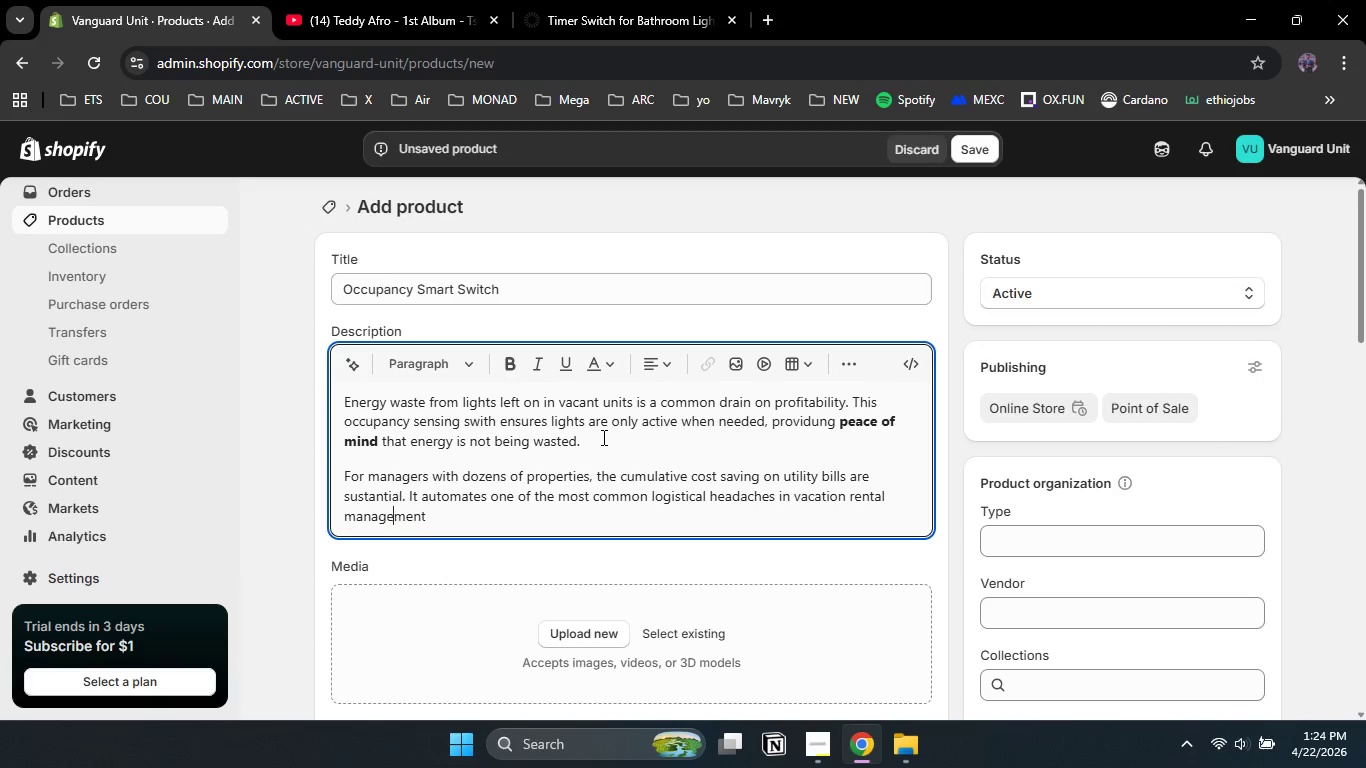 
key(E)
 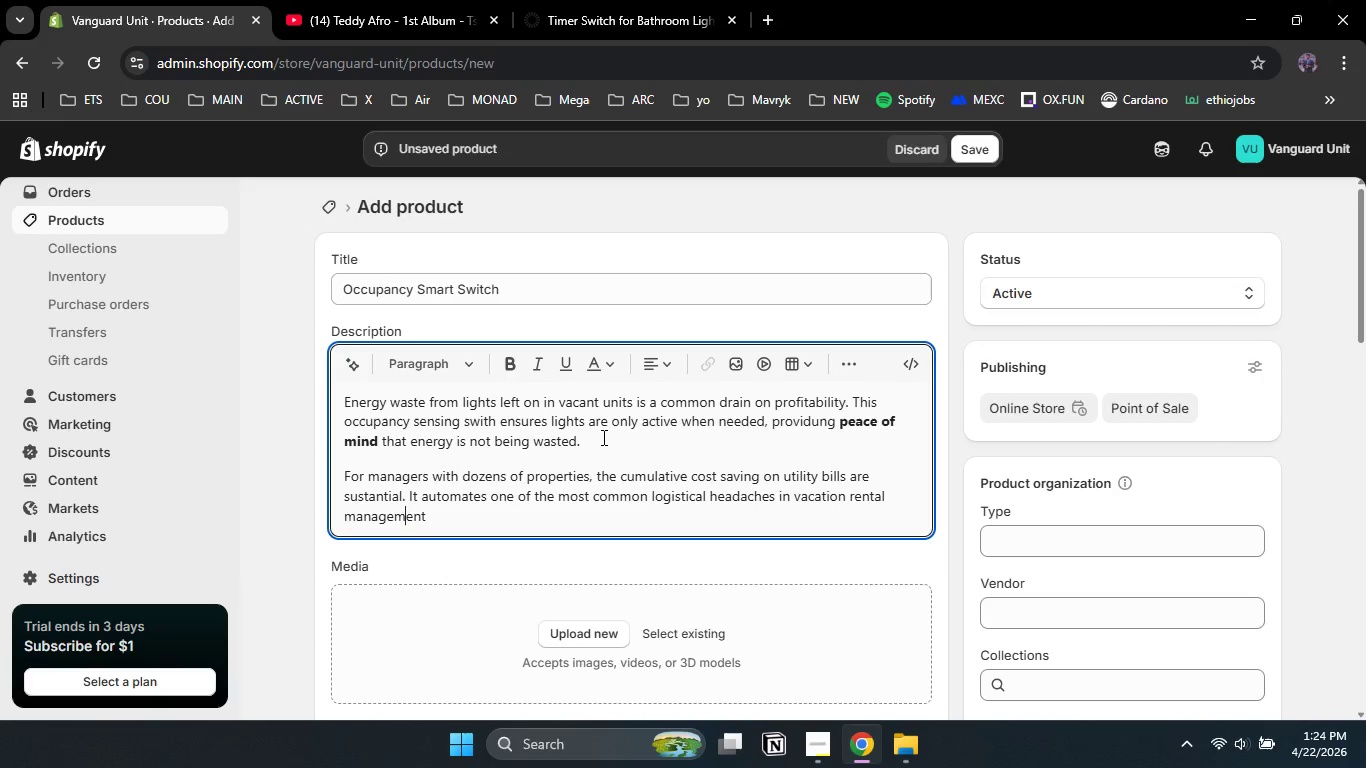 
hold_key(key=ArrowRight, duration=0.64)
 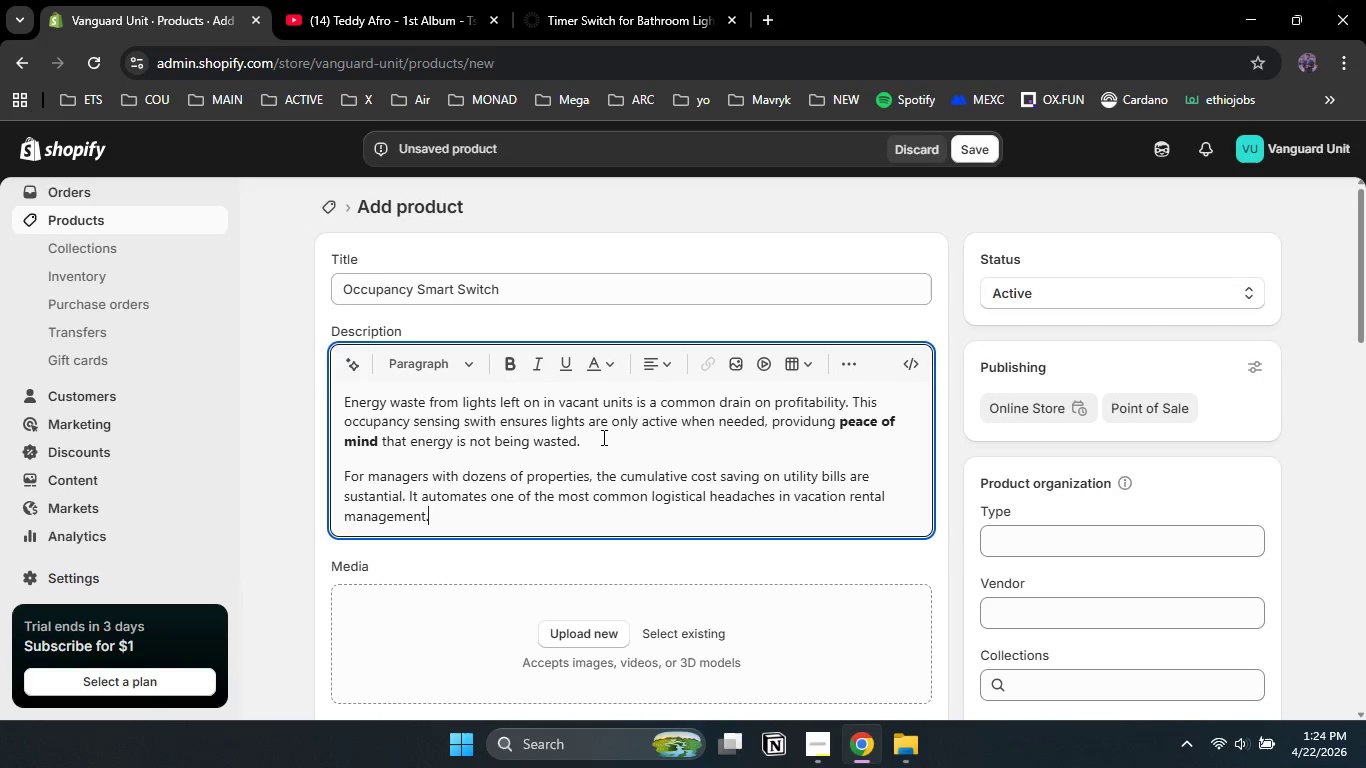 
key(NumpadDecimal)
 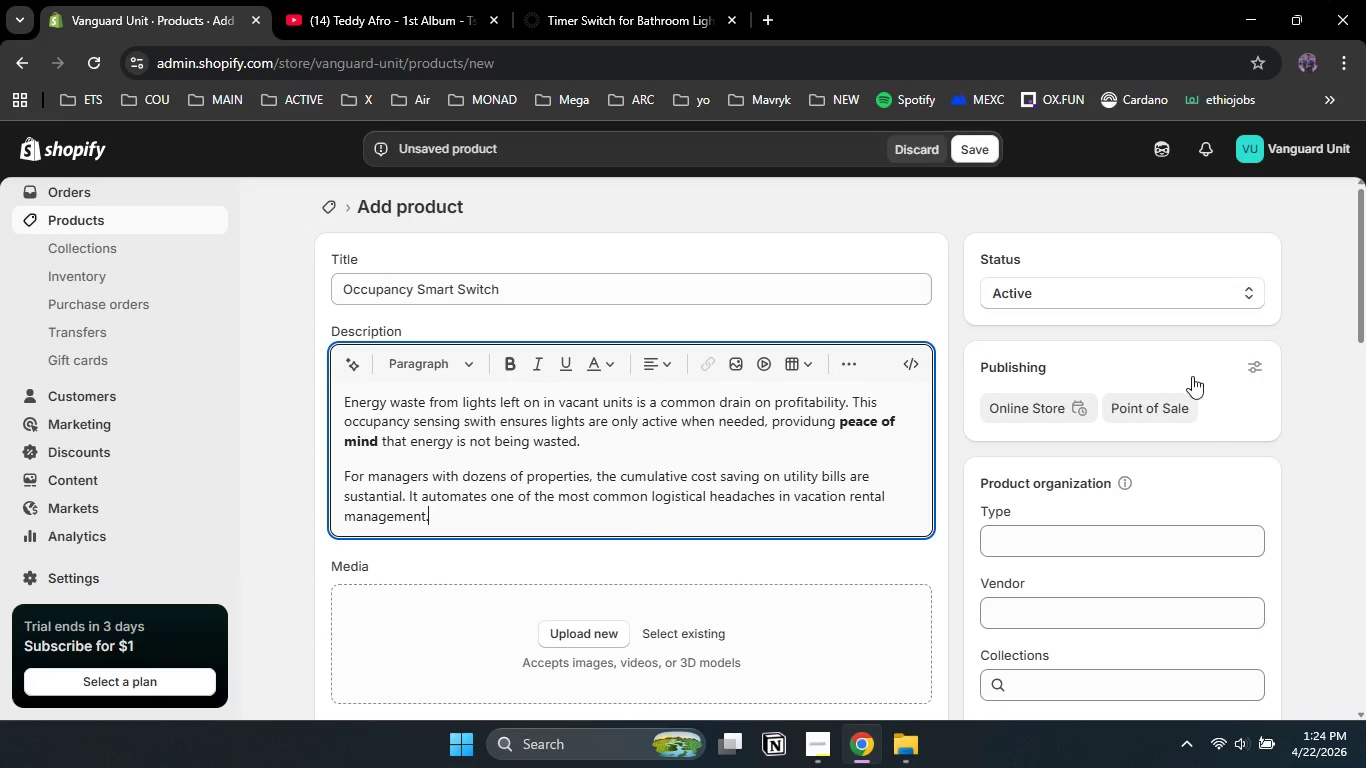 
left_click_drag(start_coordinate=[1365, 306], to_coordinate=[1365, 394])
 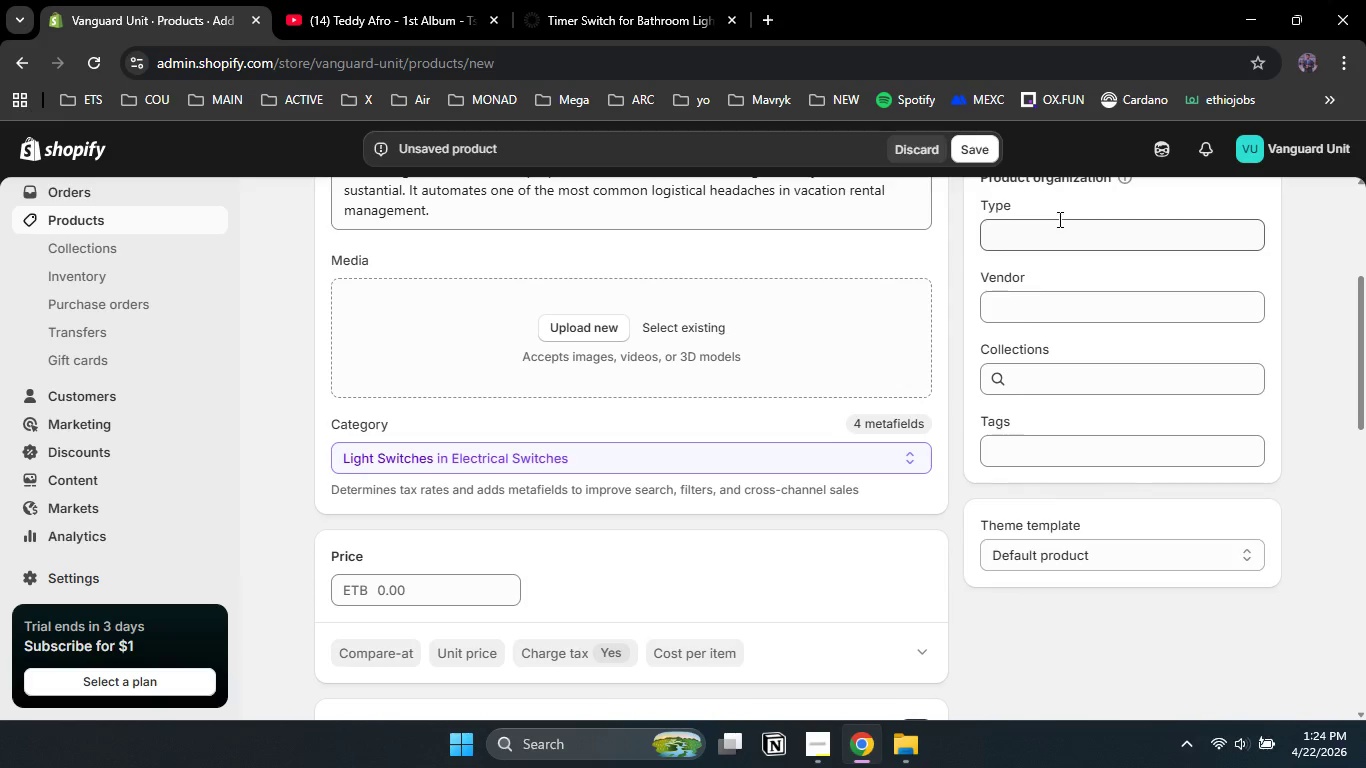 
left_click([1058, 219])
 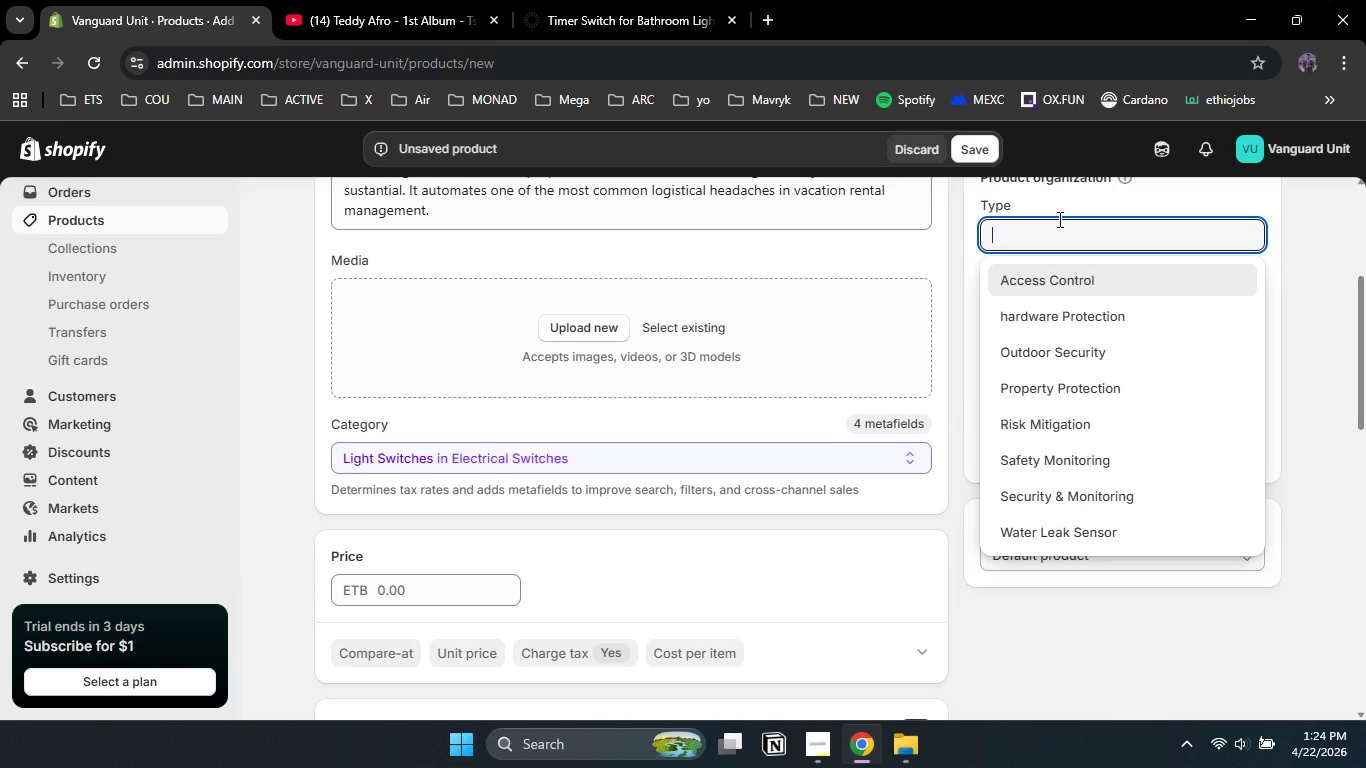 
type(Energy Management)
 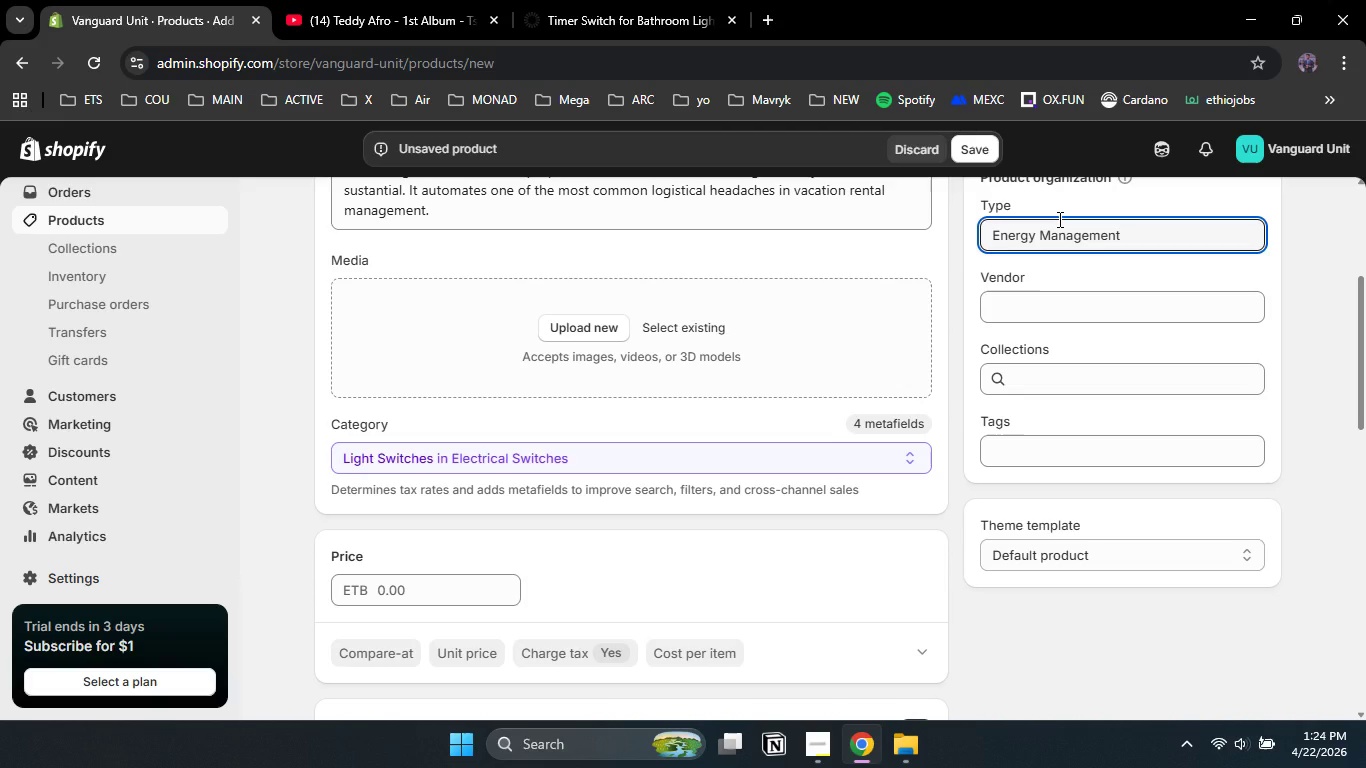 
left_click([1048, 338])
 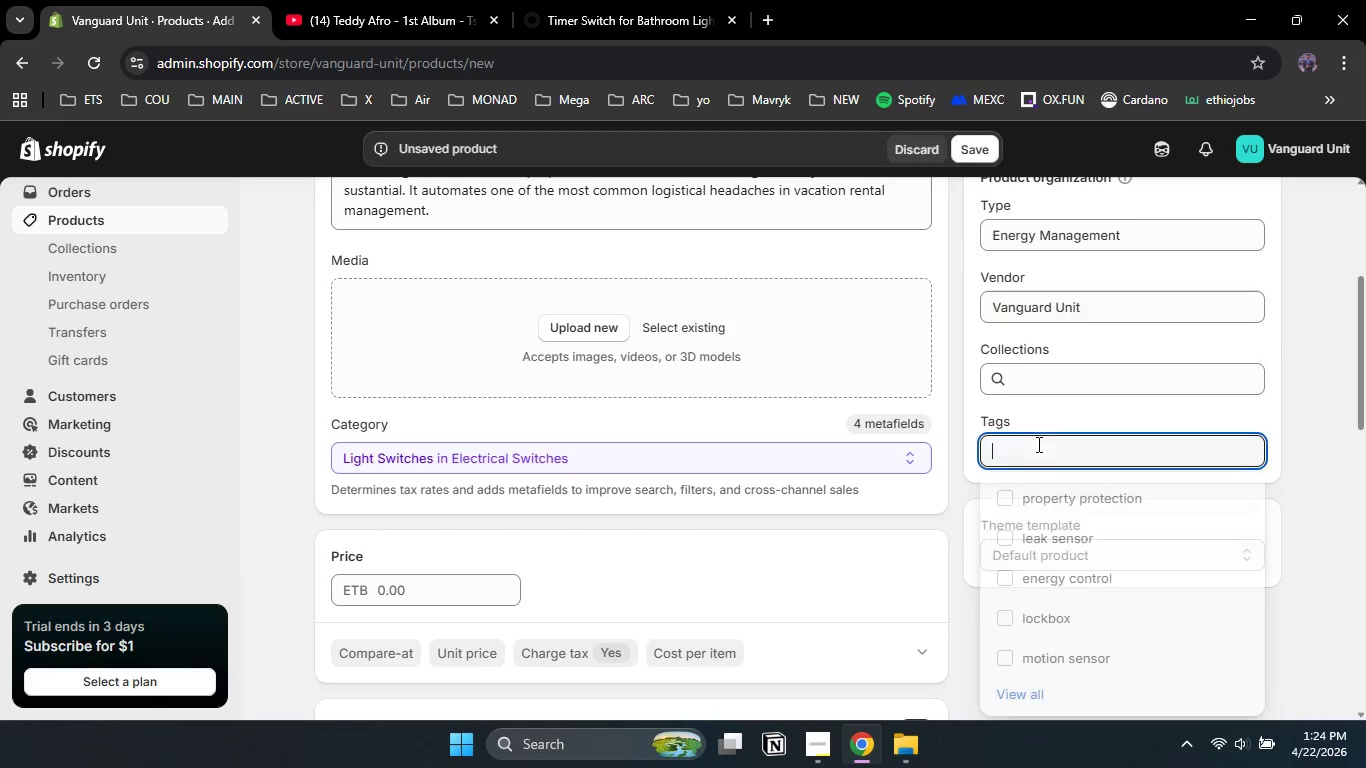 
left_click([1037, 444])
 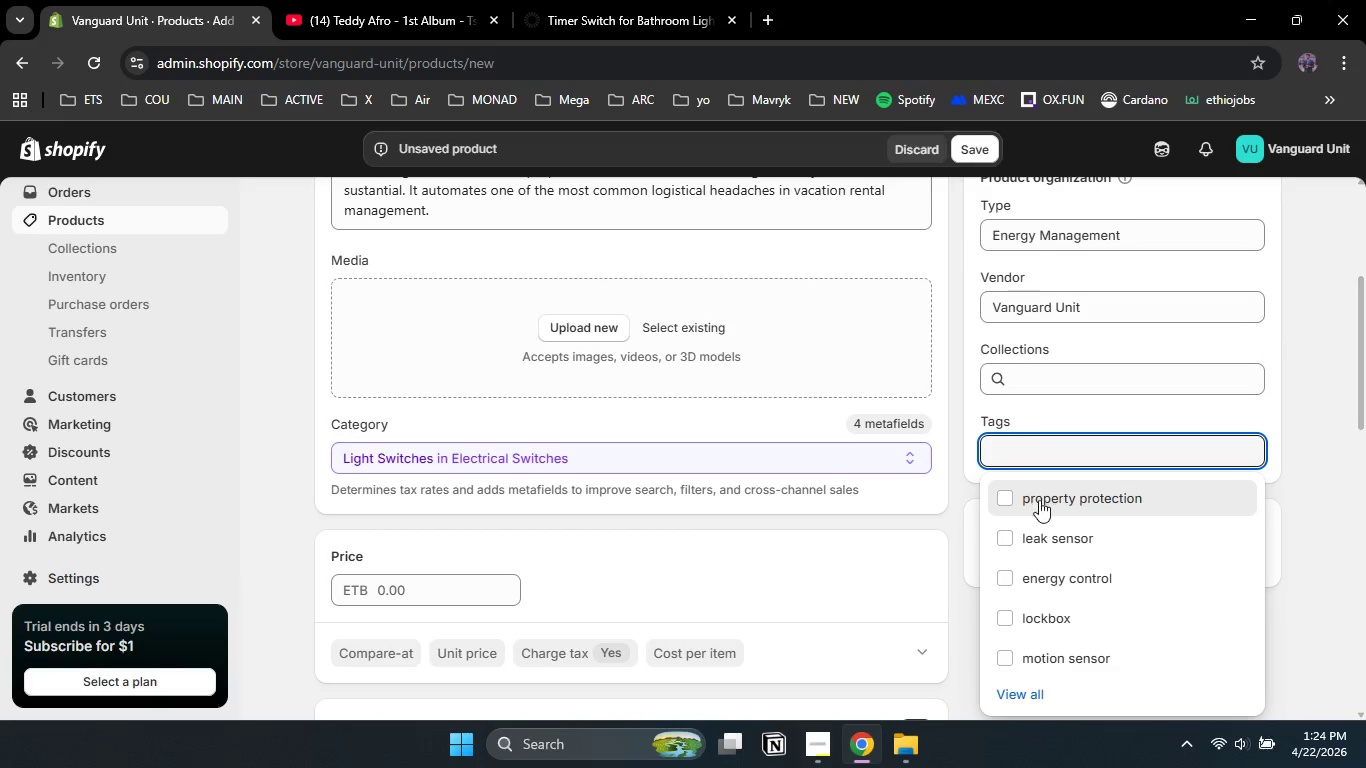 
left_click([1039, 500])
 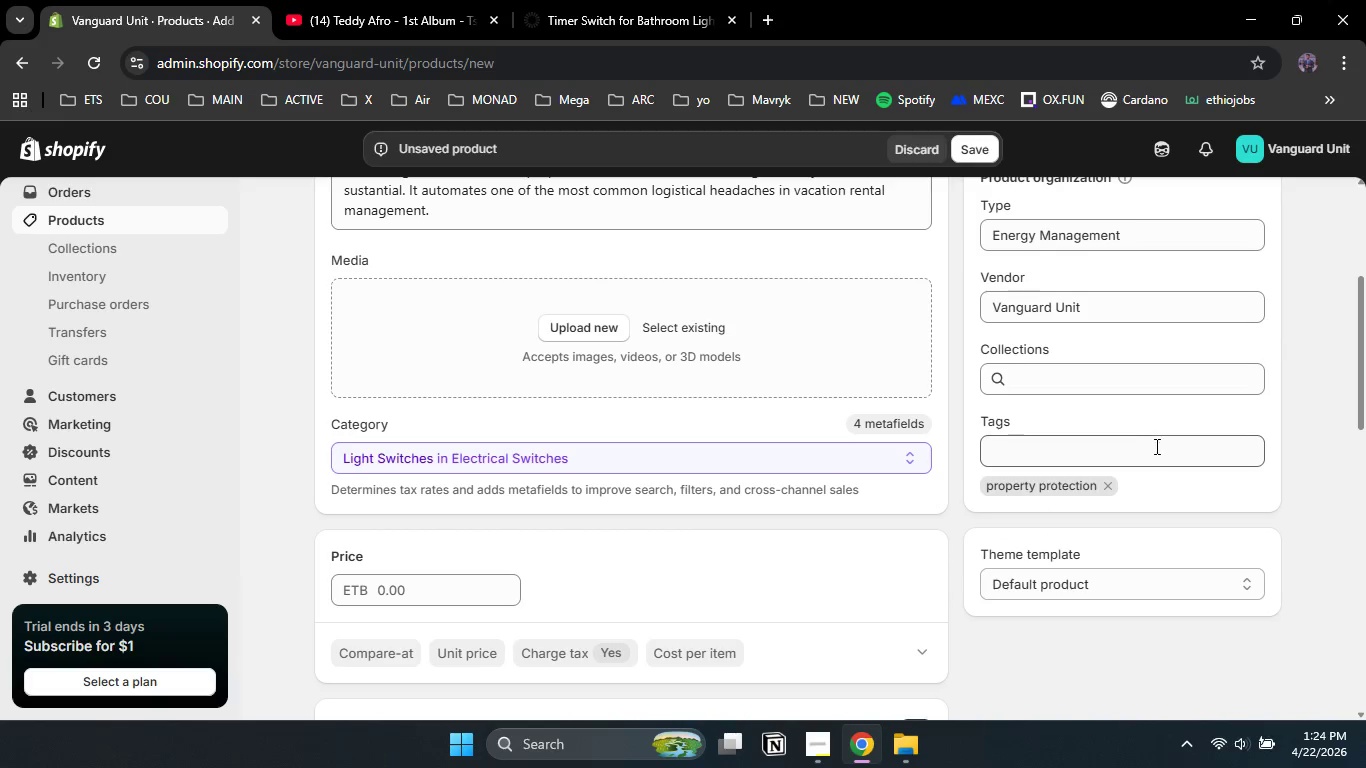 
left_click([1152, 450])
 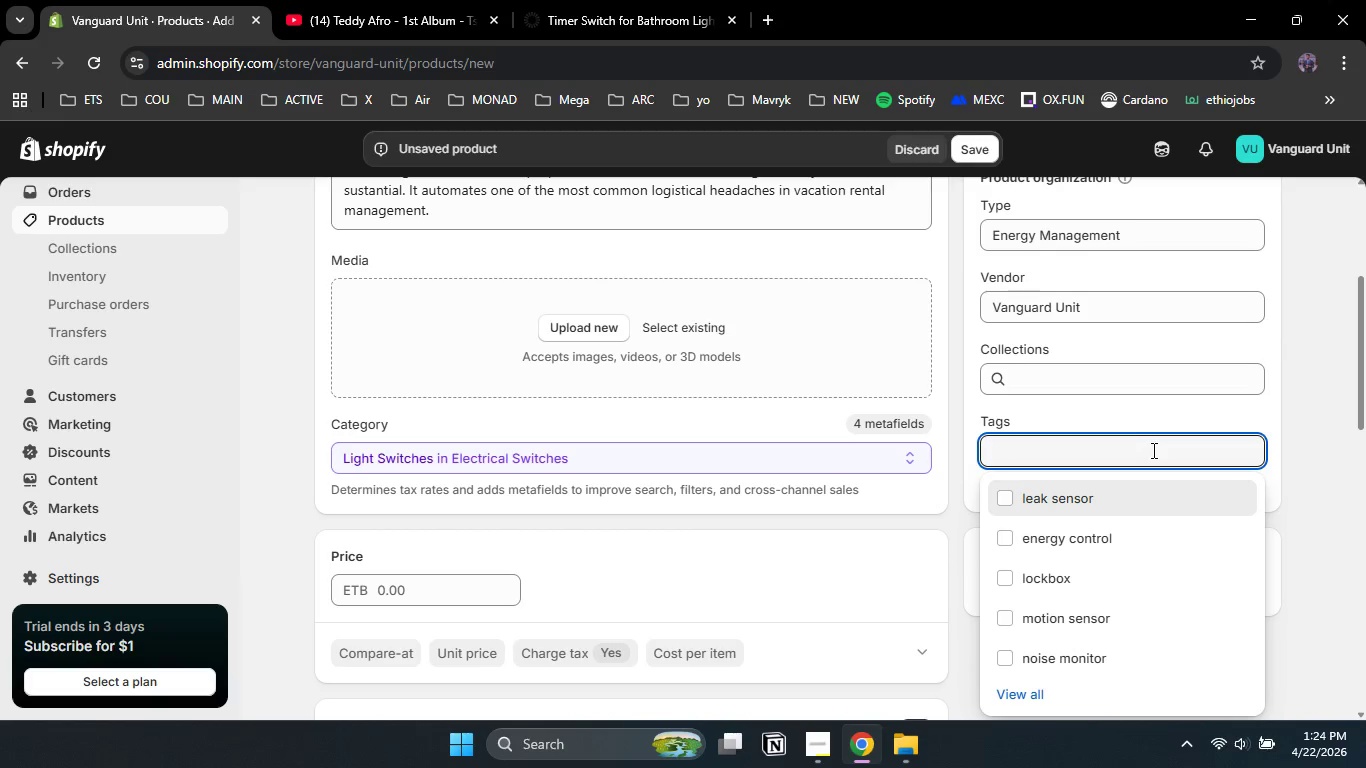 
type(energy saving)
 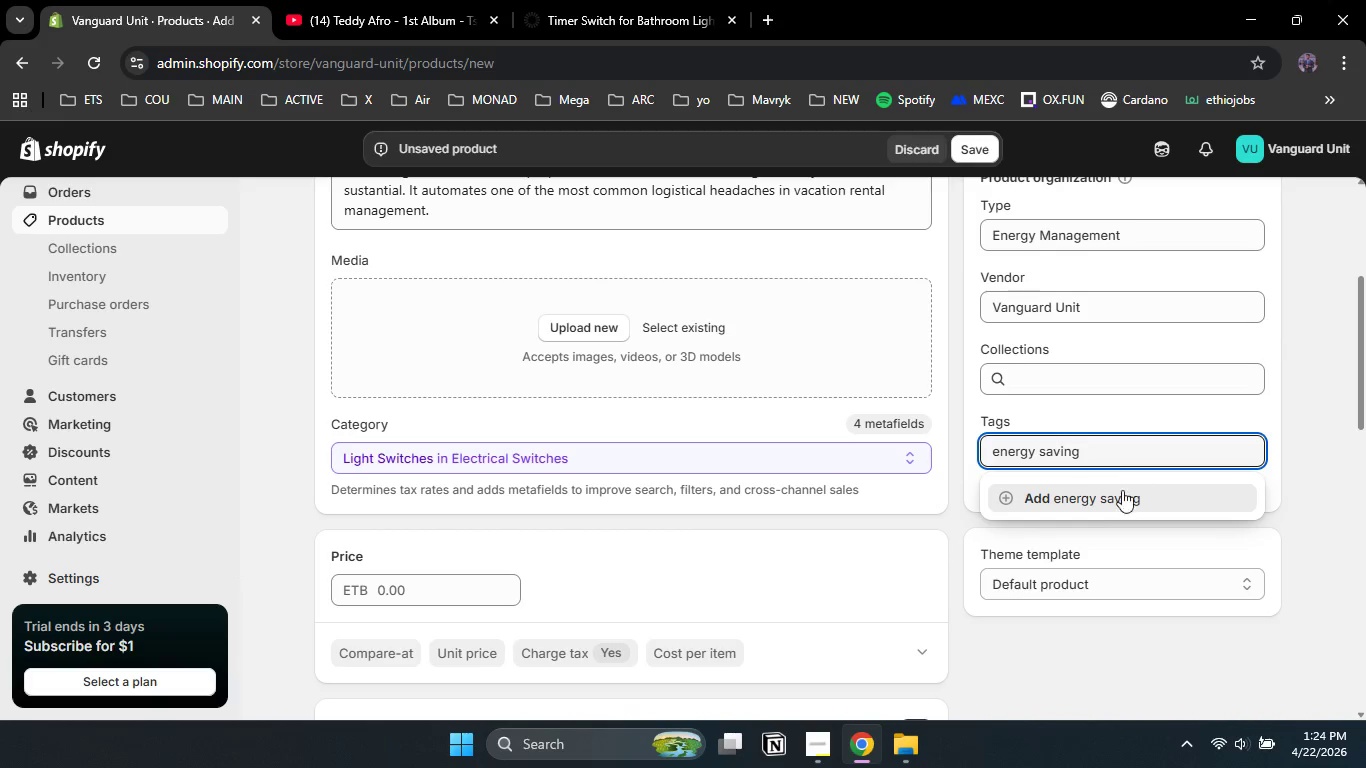 
left_click([1120, 492])
 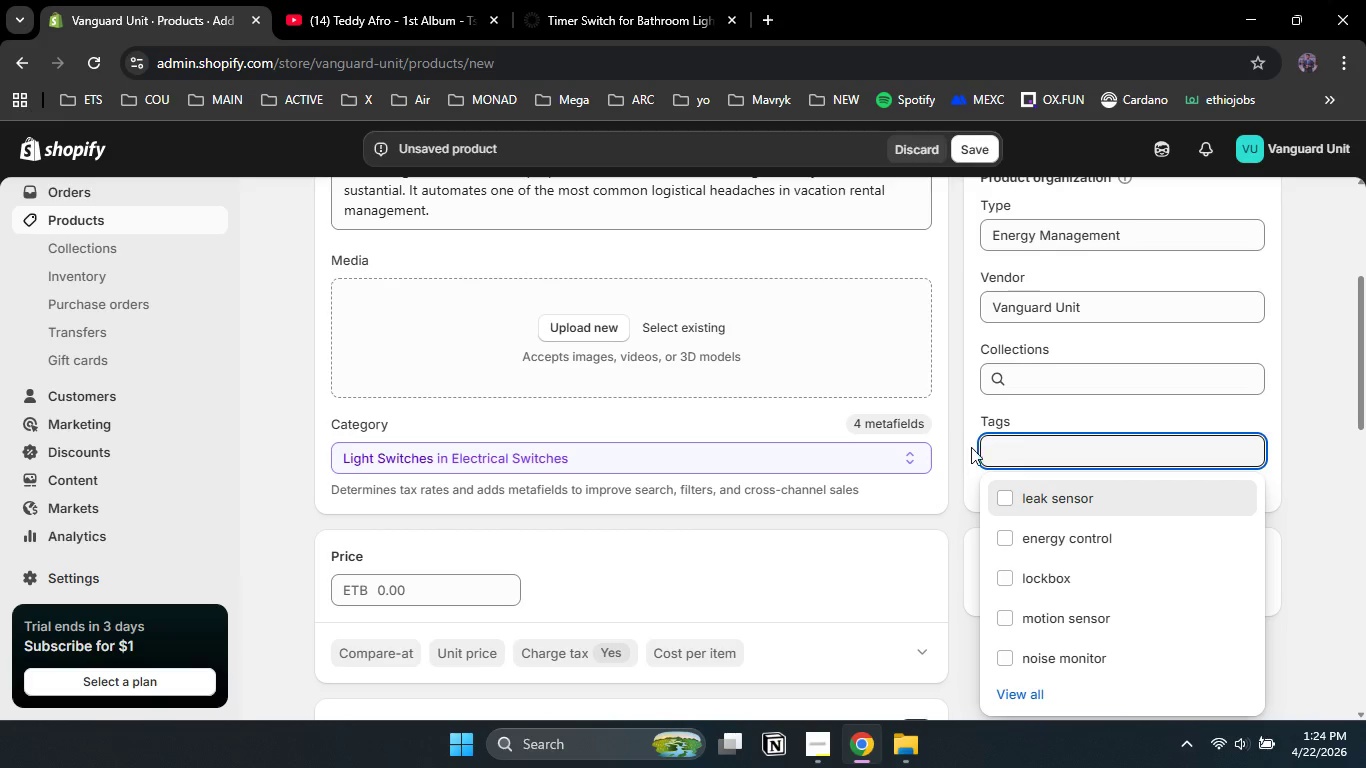 
type(smart switch)
 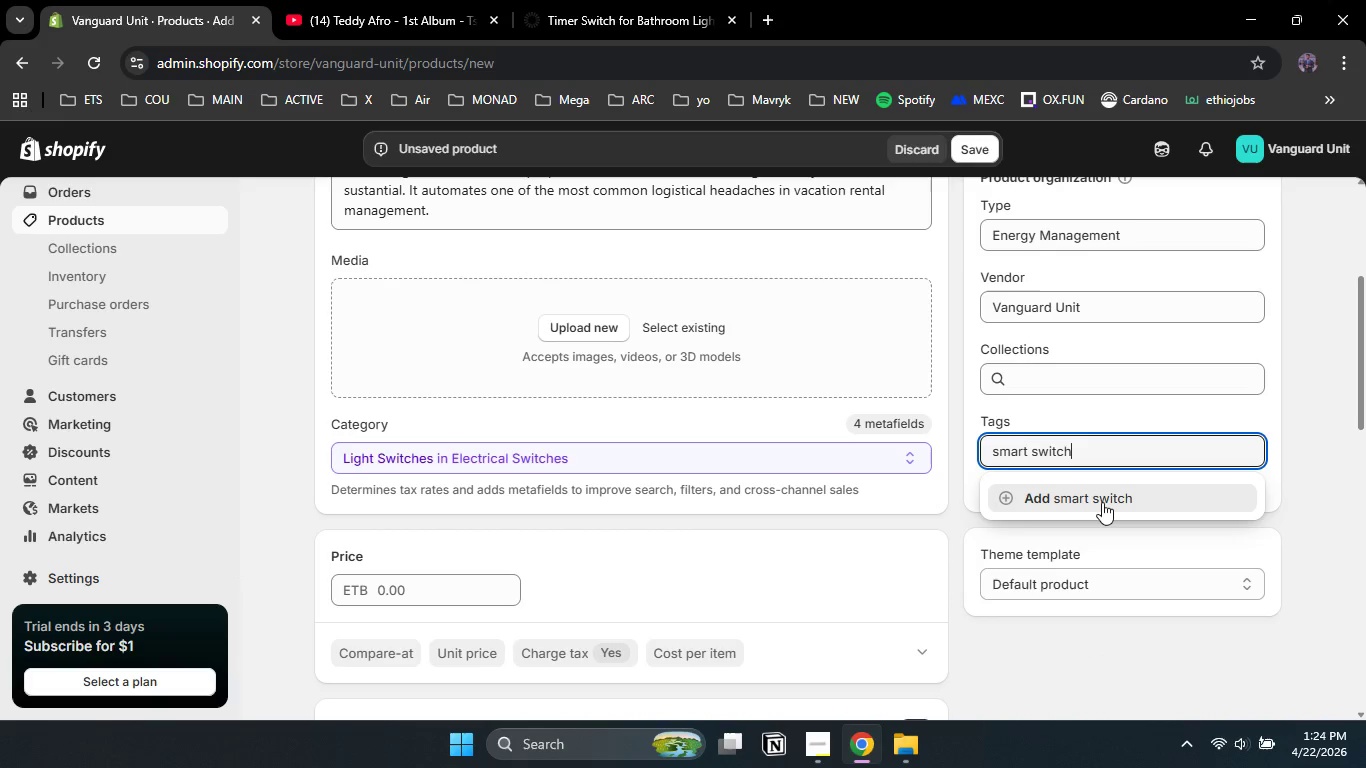 
left_click([1102, 502])
 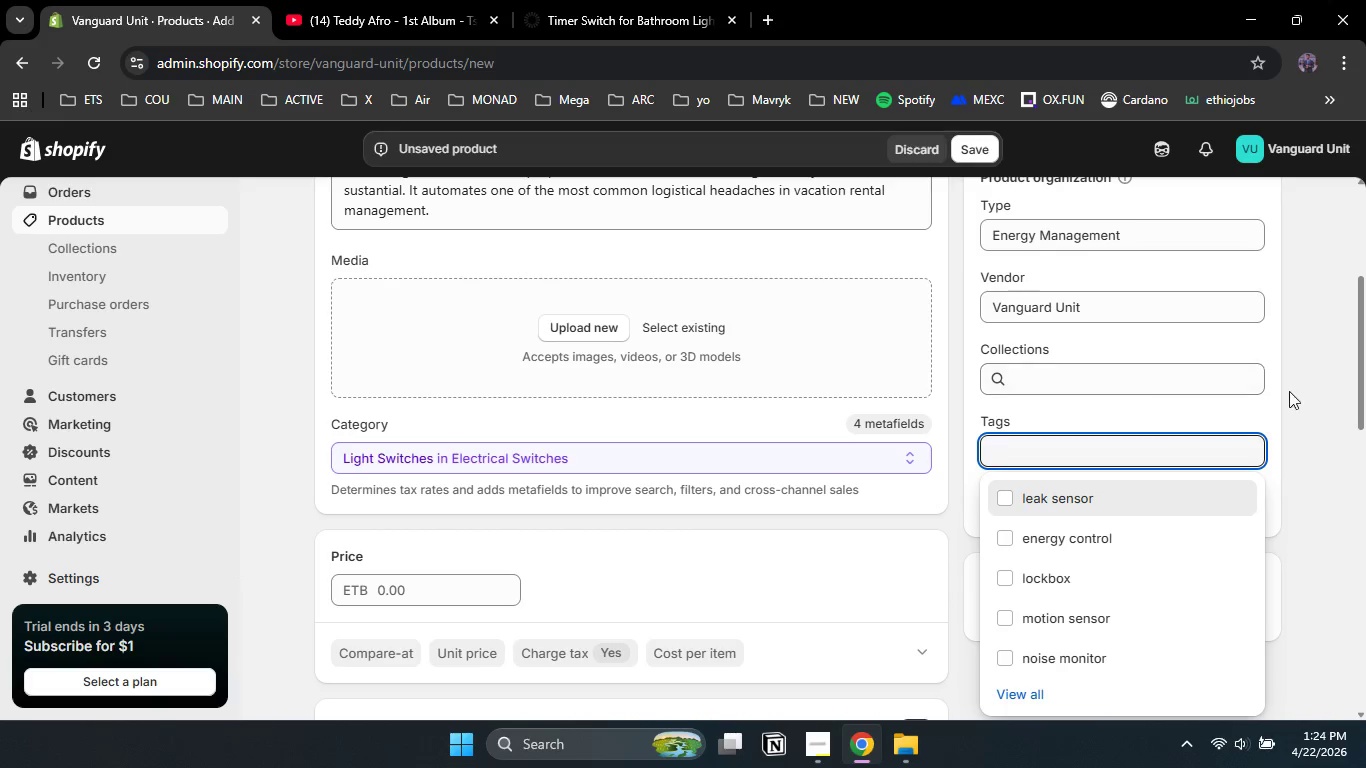 
left_click([1304, 398])
 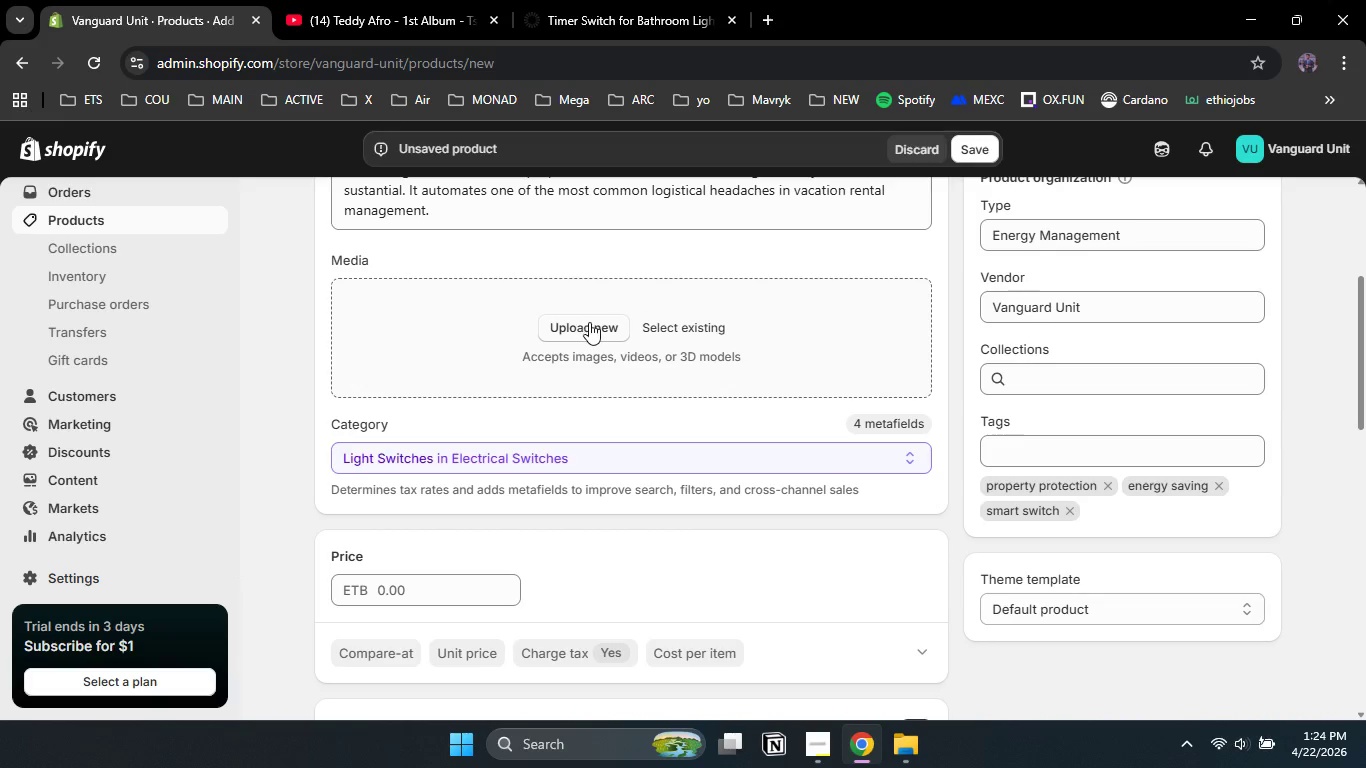 
left_click([589, 322])
 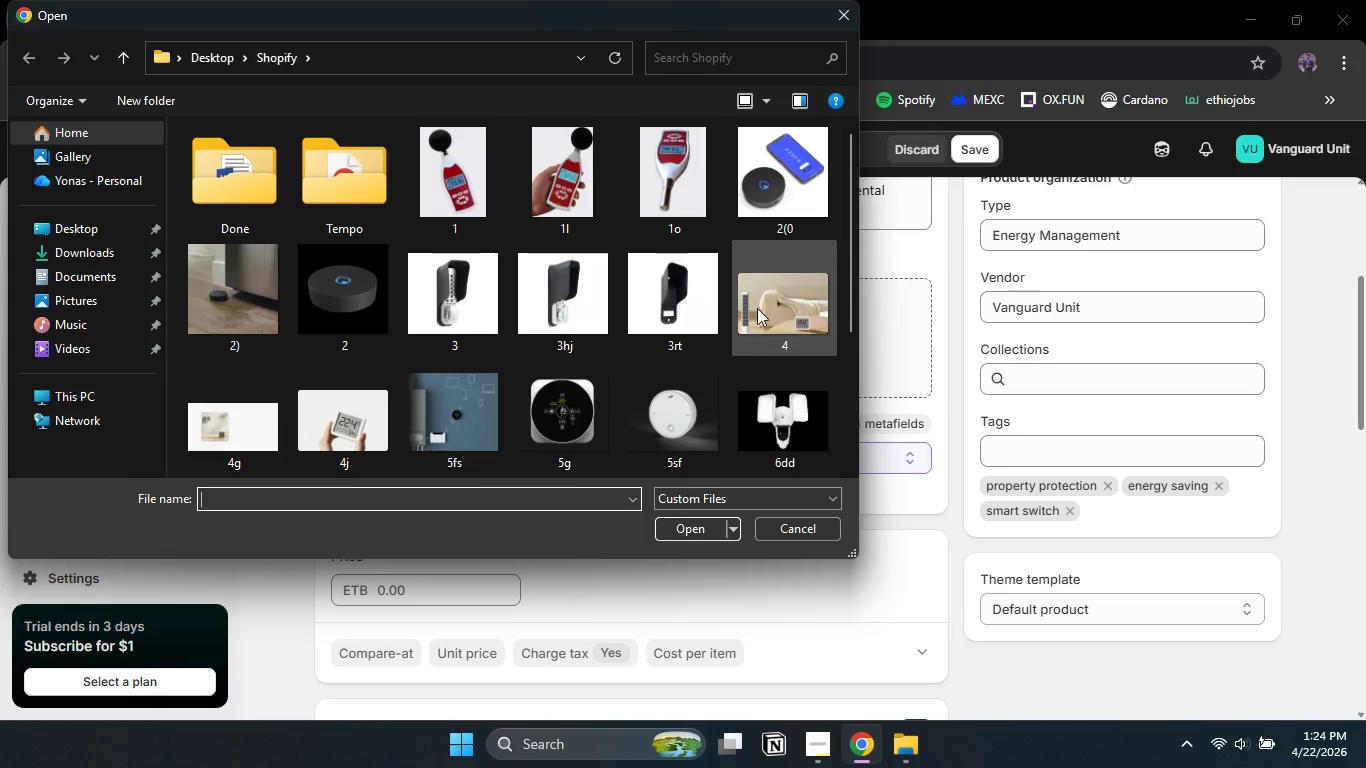 
left_click_drag(start_coordinate=[856, 265], to_coordinate=[847, 460])
 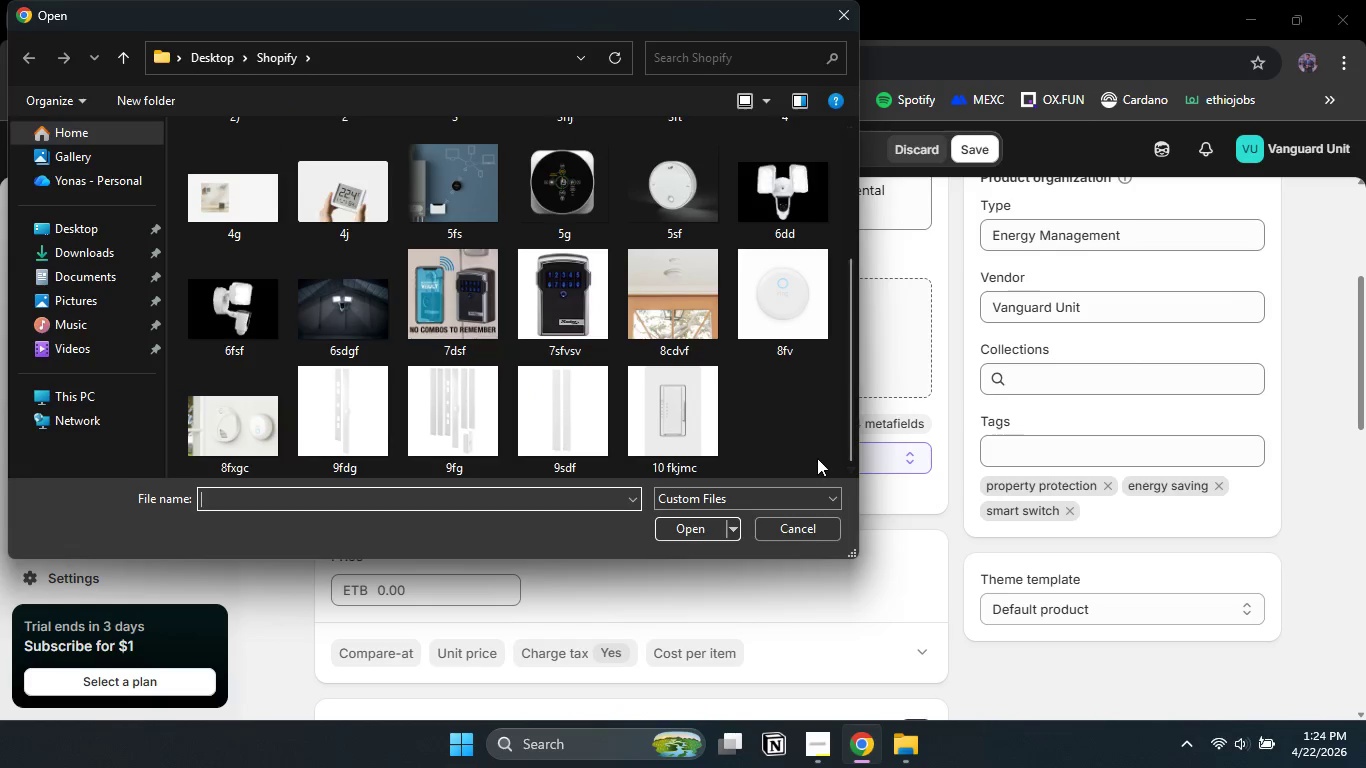 
left_click_drag(start_coordinate=[817, 458], to_coordinate=[704, 448])
 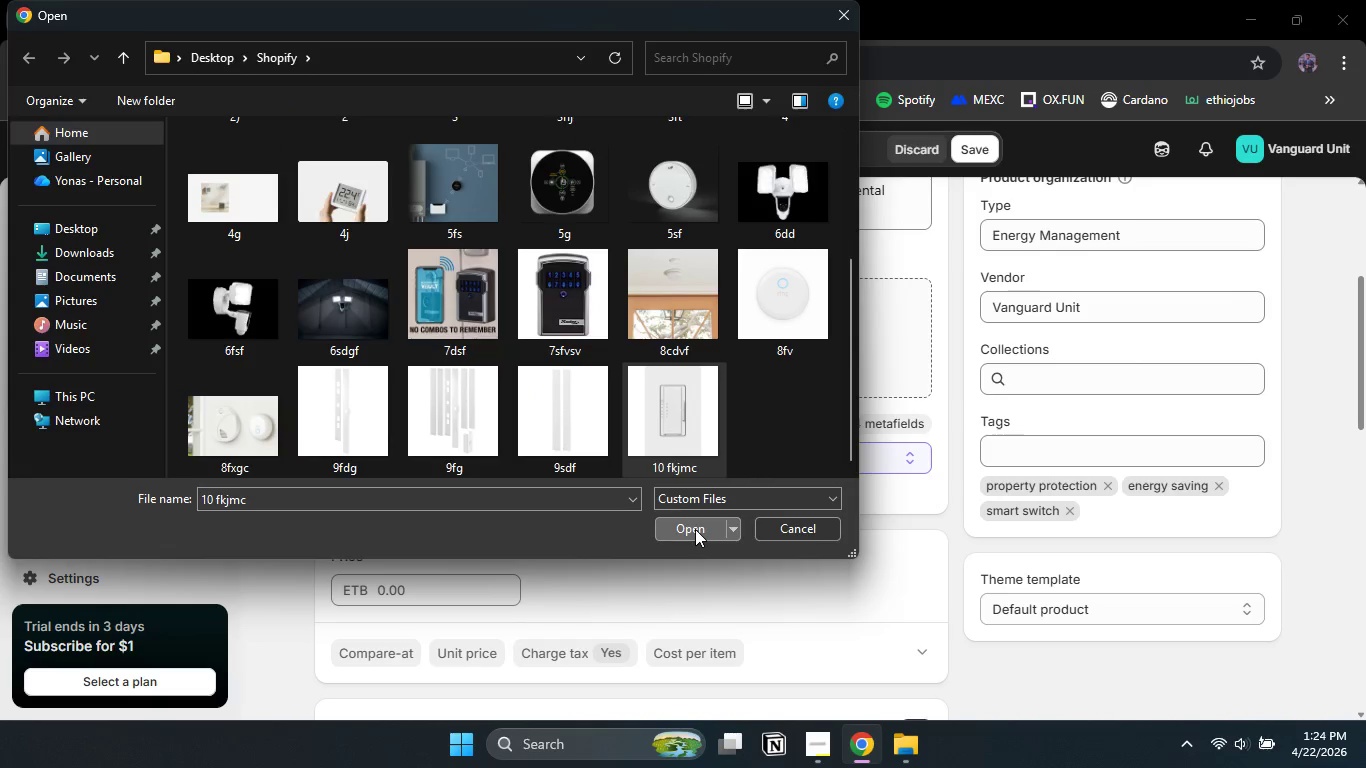 
left_click([695, 529])
 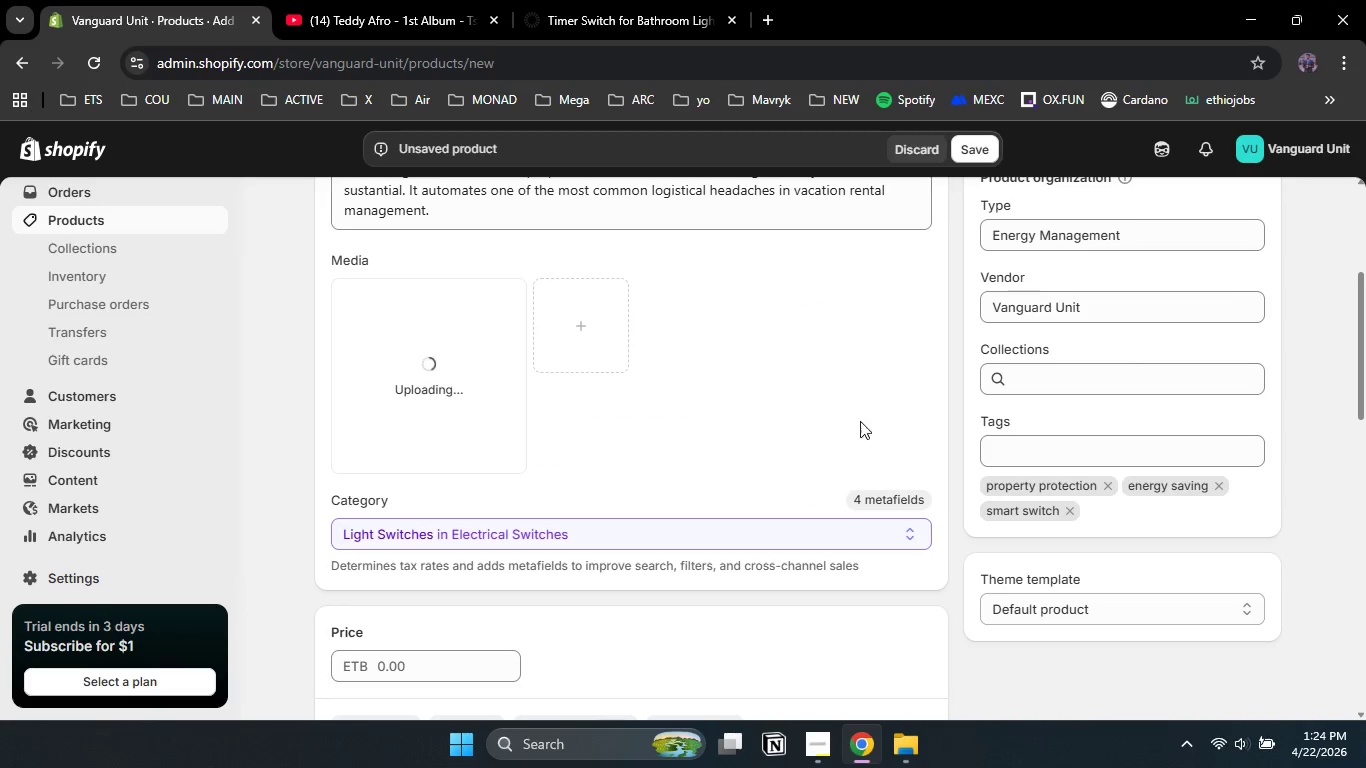 
left_click_drag(start_coordinate=[1365, 348], to_coordinate=[1365, 451])
 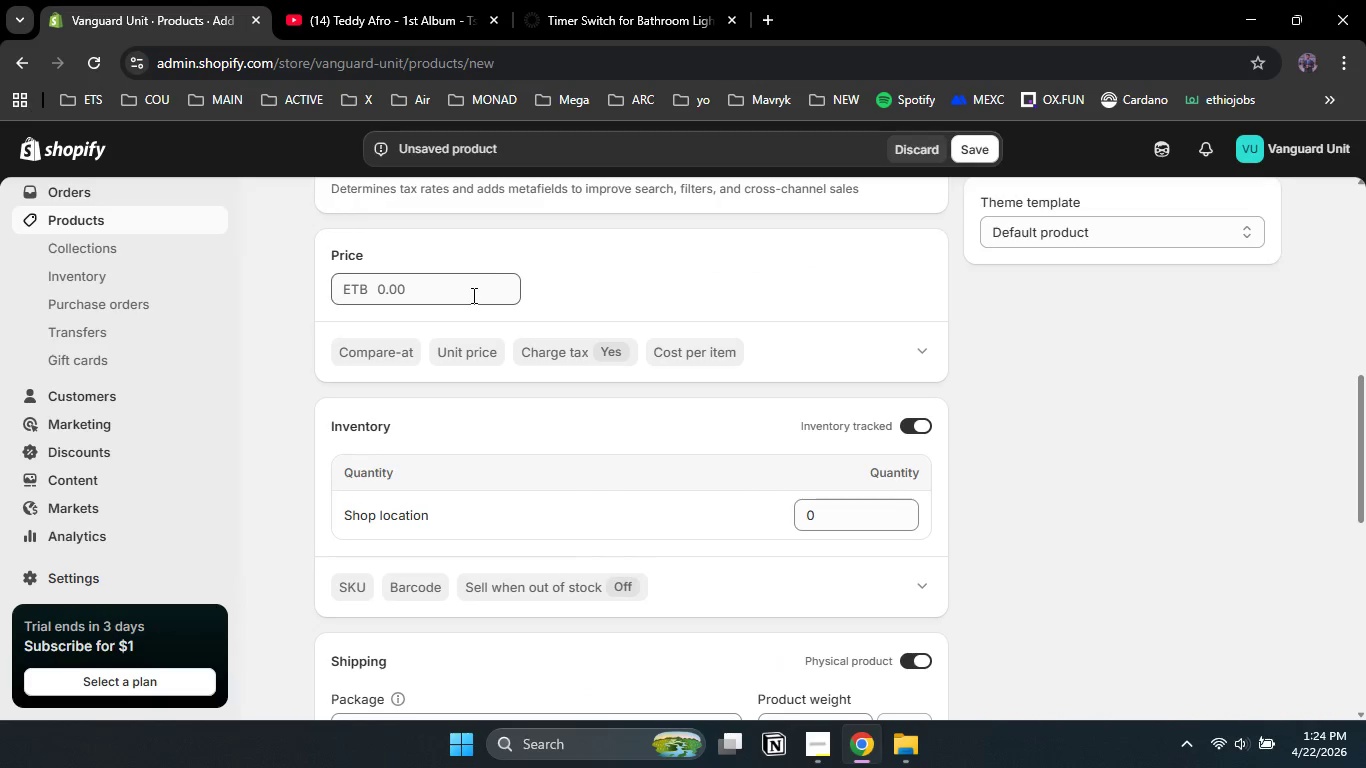 
left_click([472, 295])
 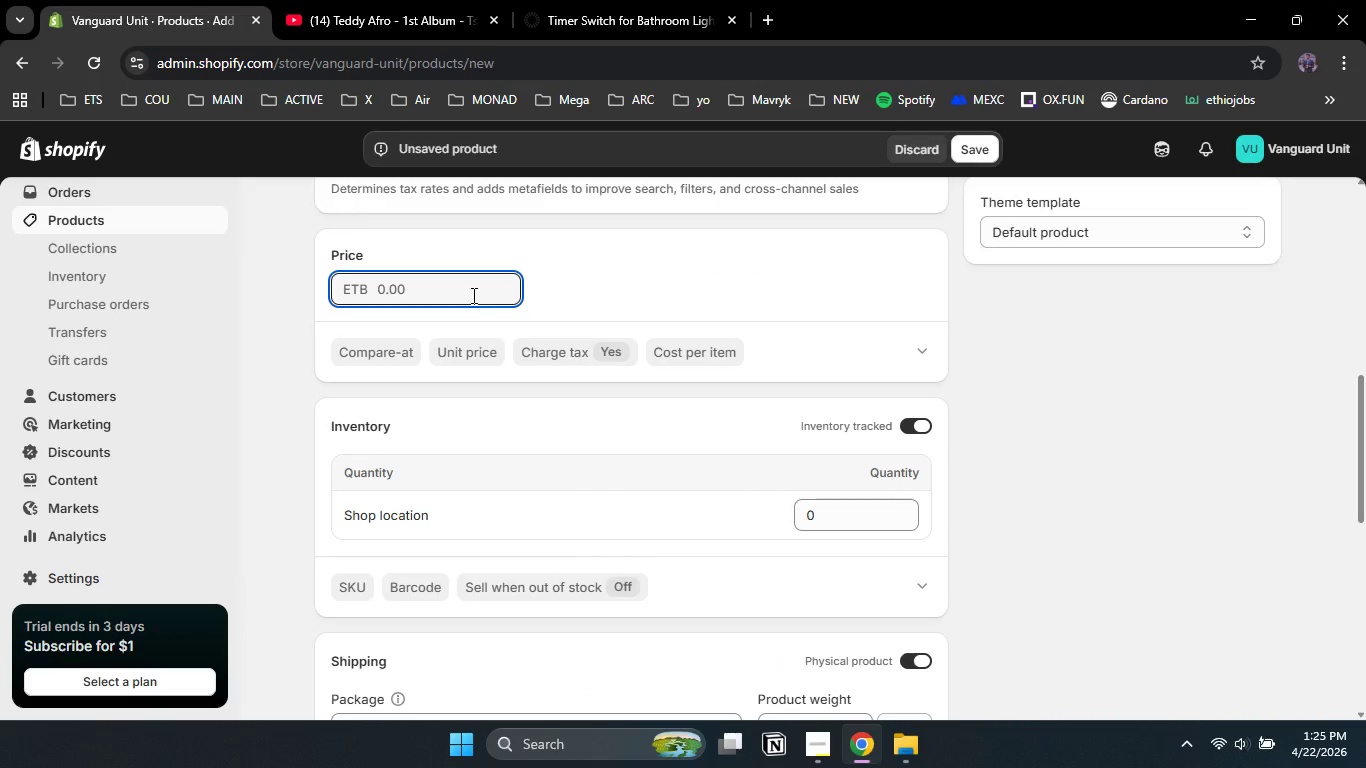 
key(Numpad4)
 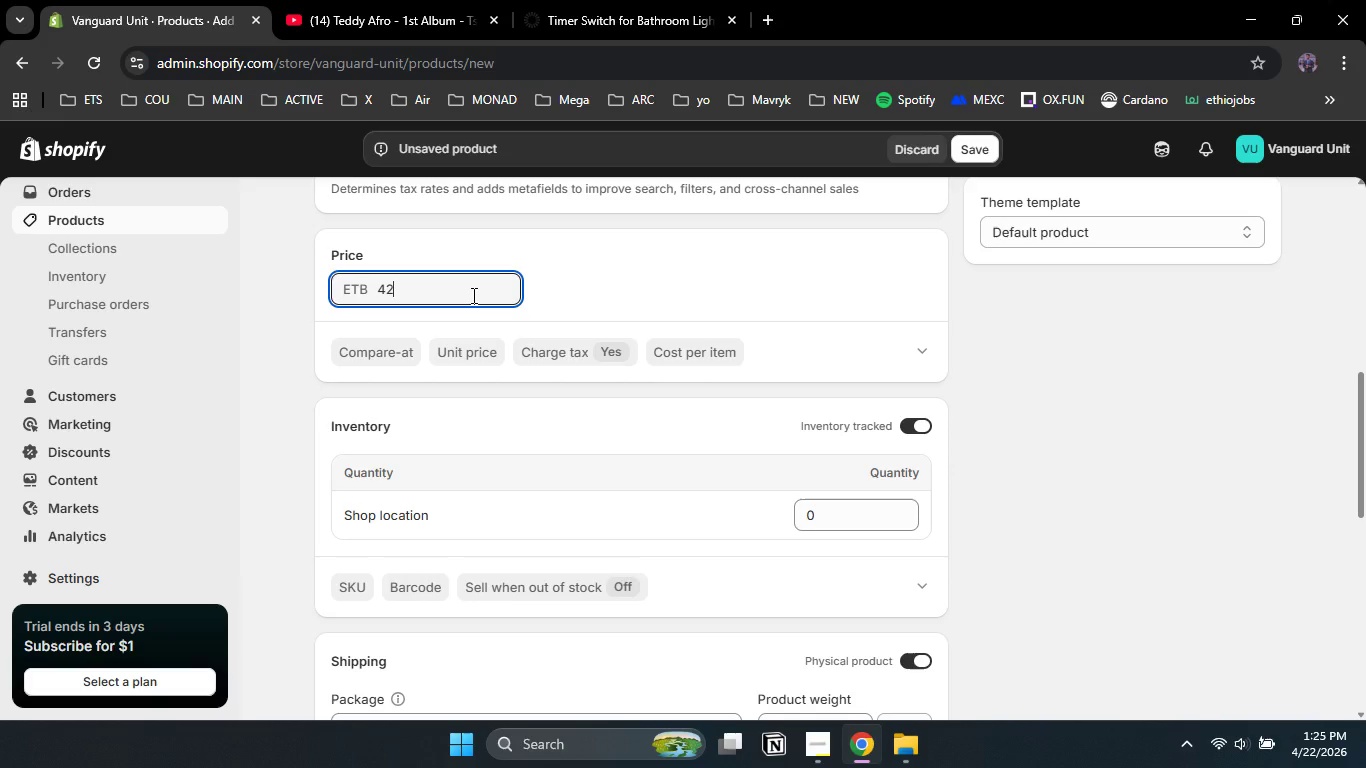 
key(Numpad2)
 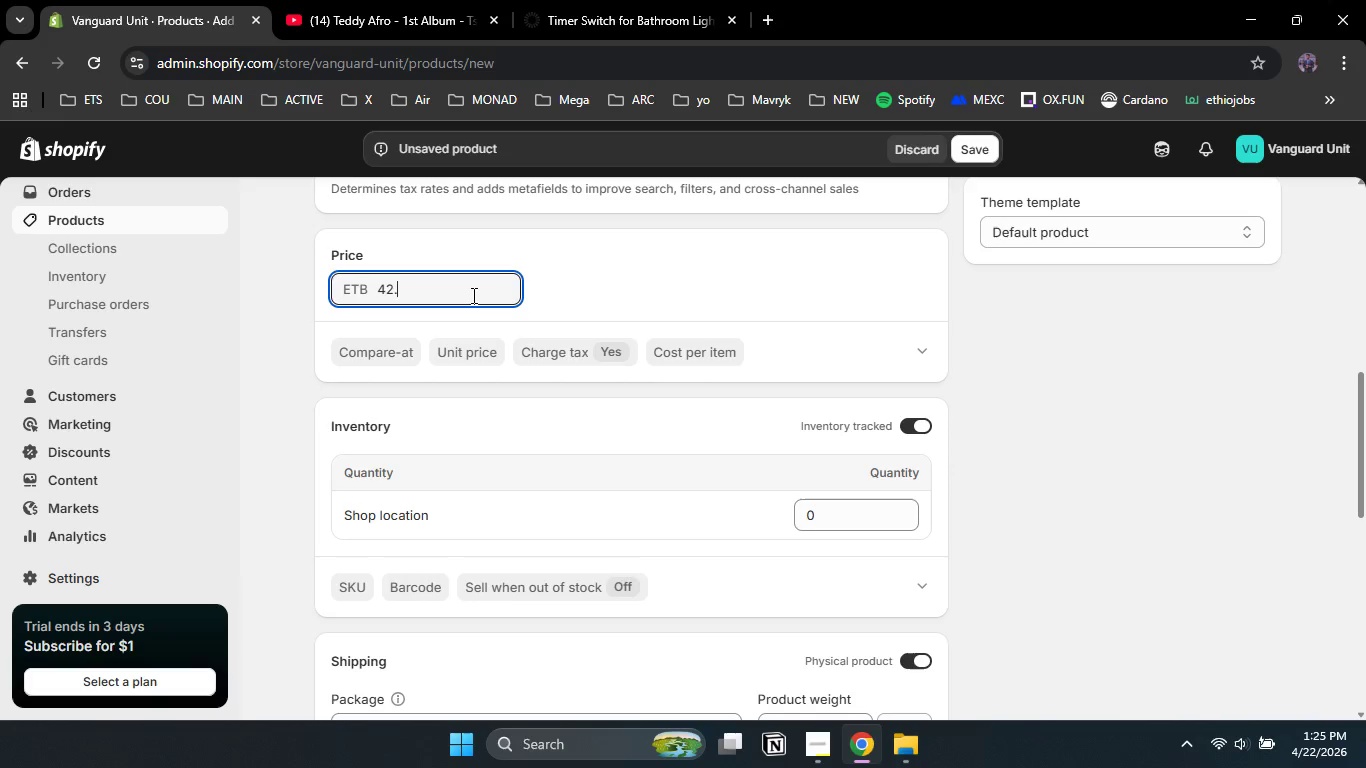 
key(NumpadDecimal)
 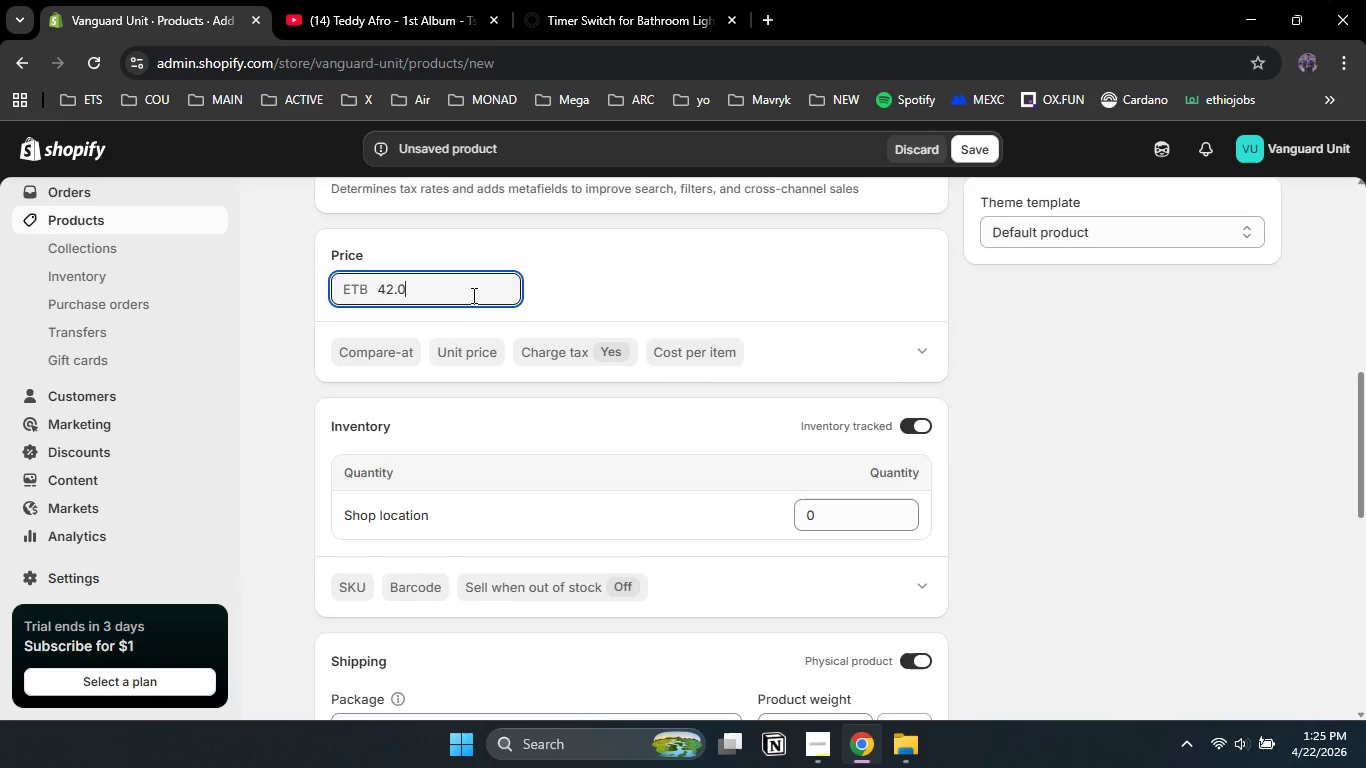 
key(Numpad0)
 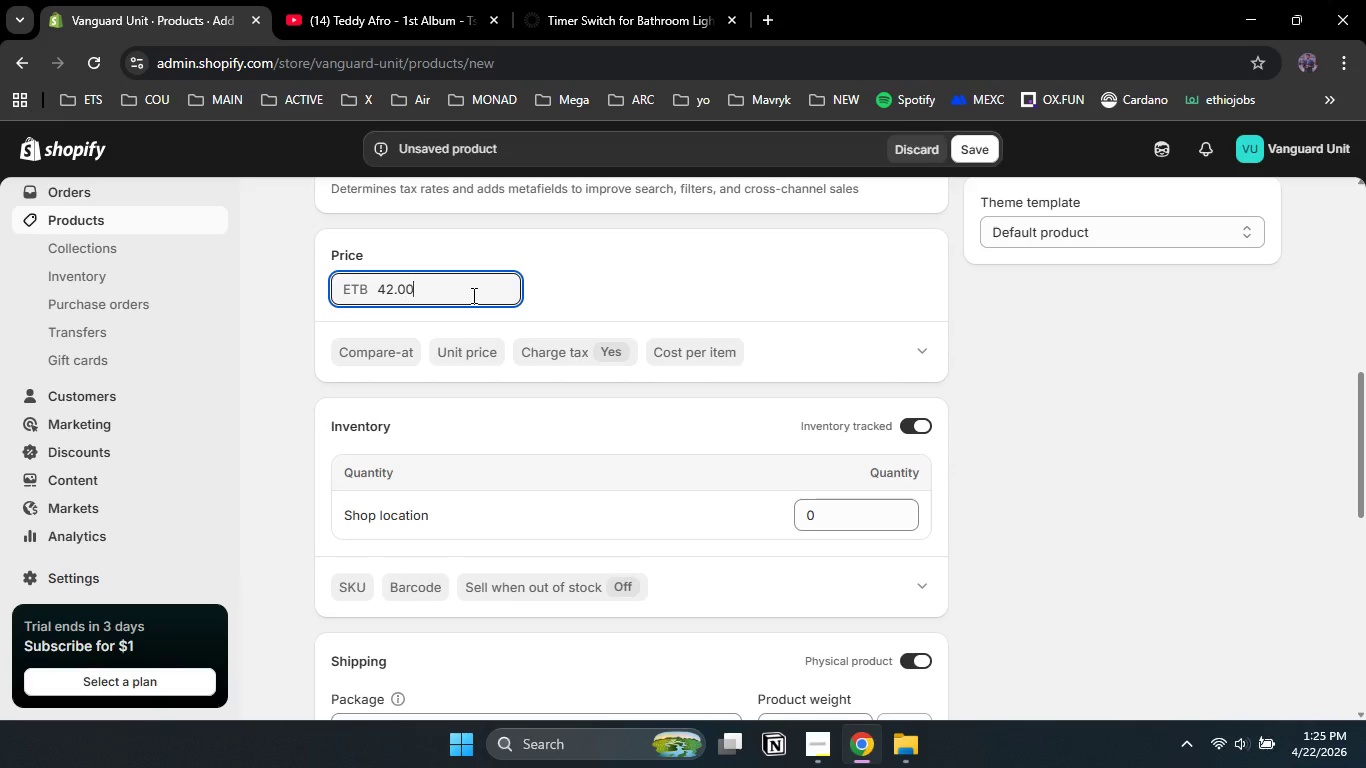 
key(Numpad0)
 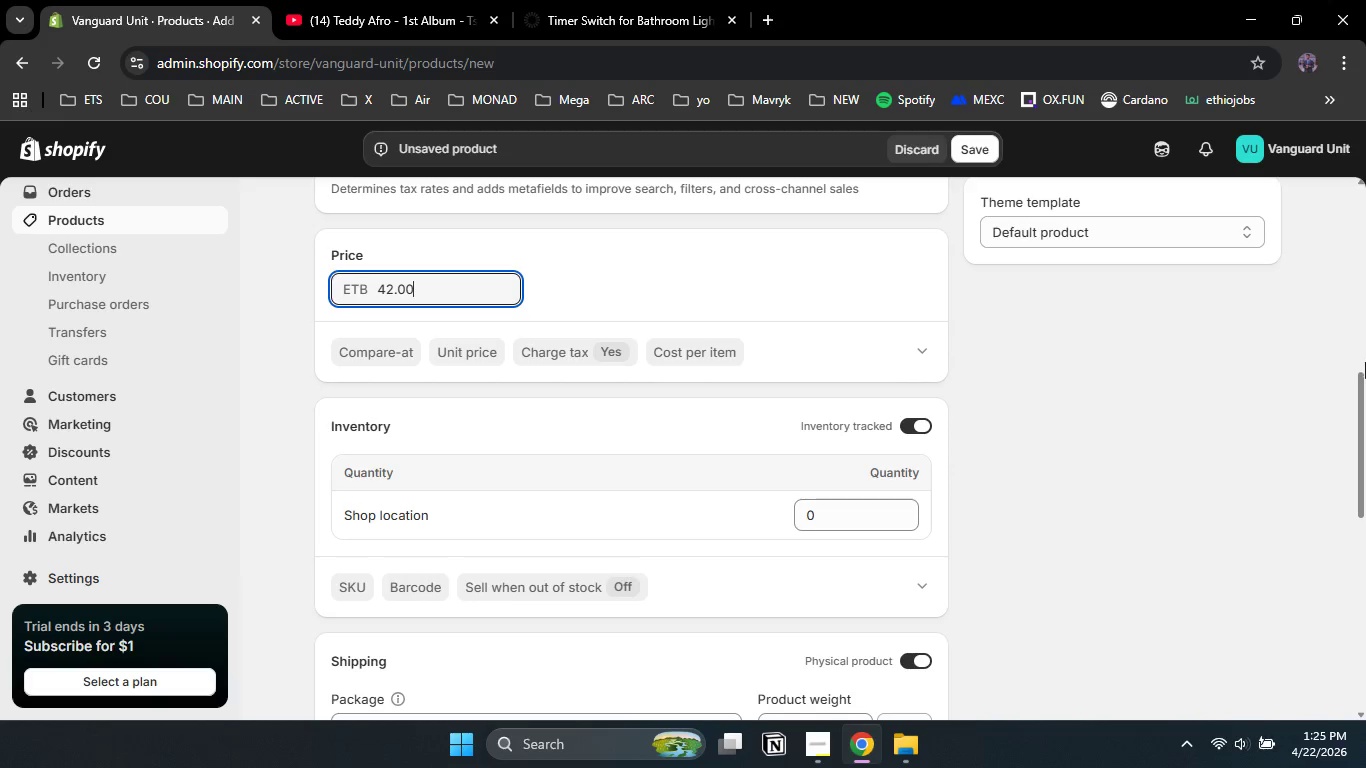 
left_click_drag(start_coordinate=[1365, 388], to_coordinate=[1357, 475])
 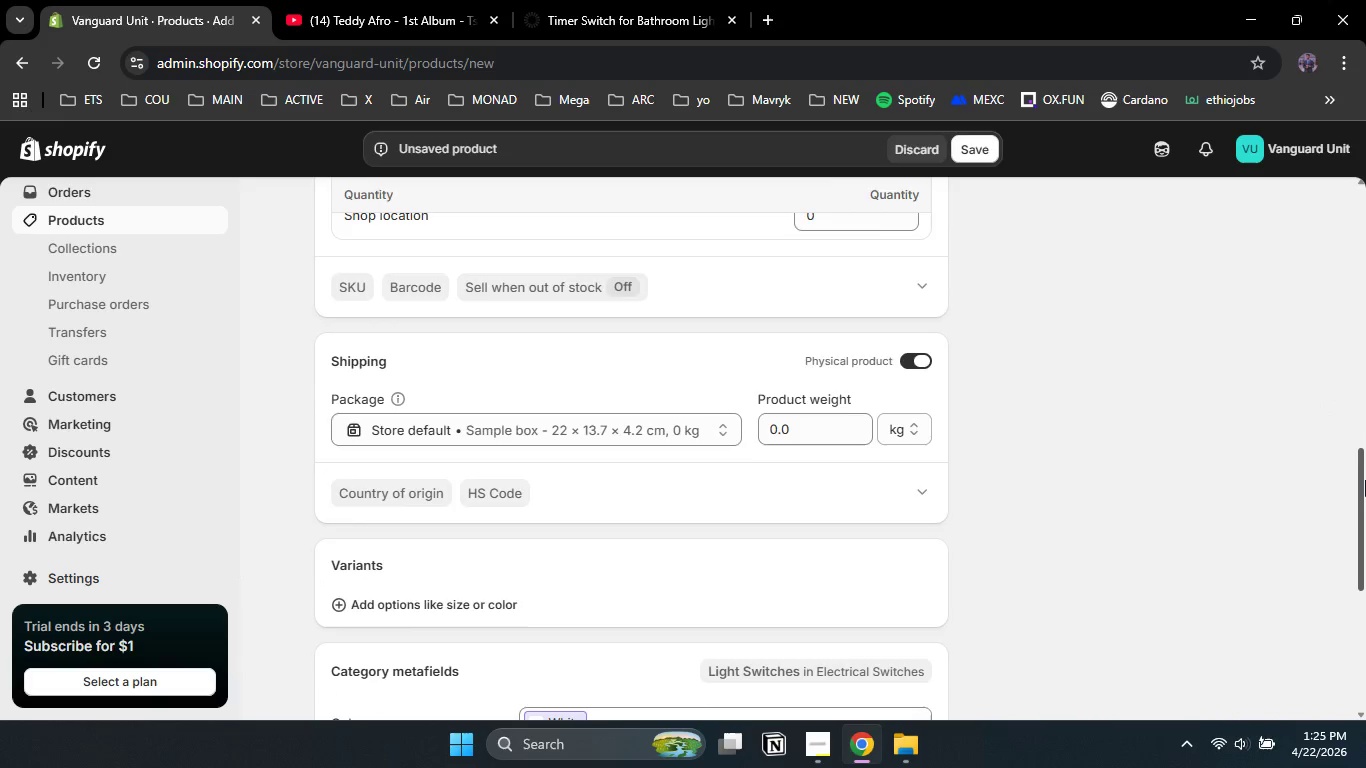 
left_click_drag(start_coordinate=[1365, 499], to_coordinate=[1364, 451])
 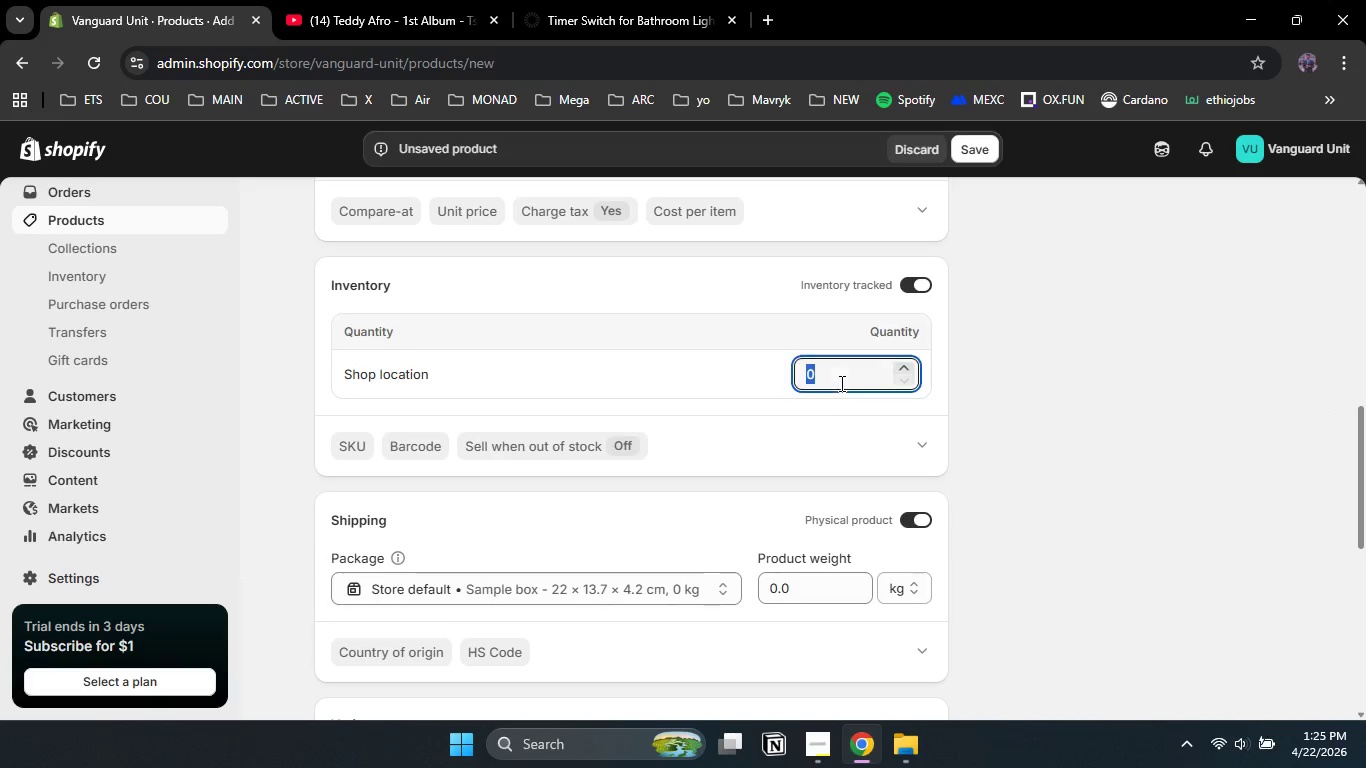 
left_click([840, 383])
 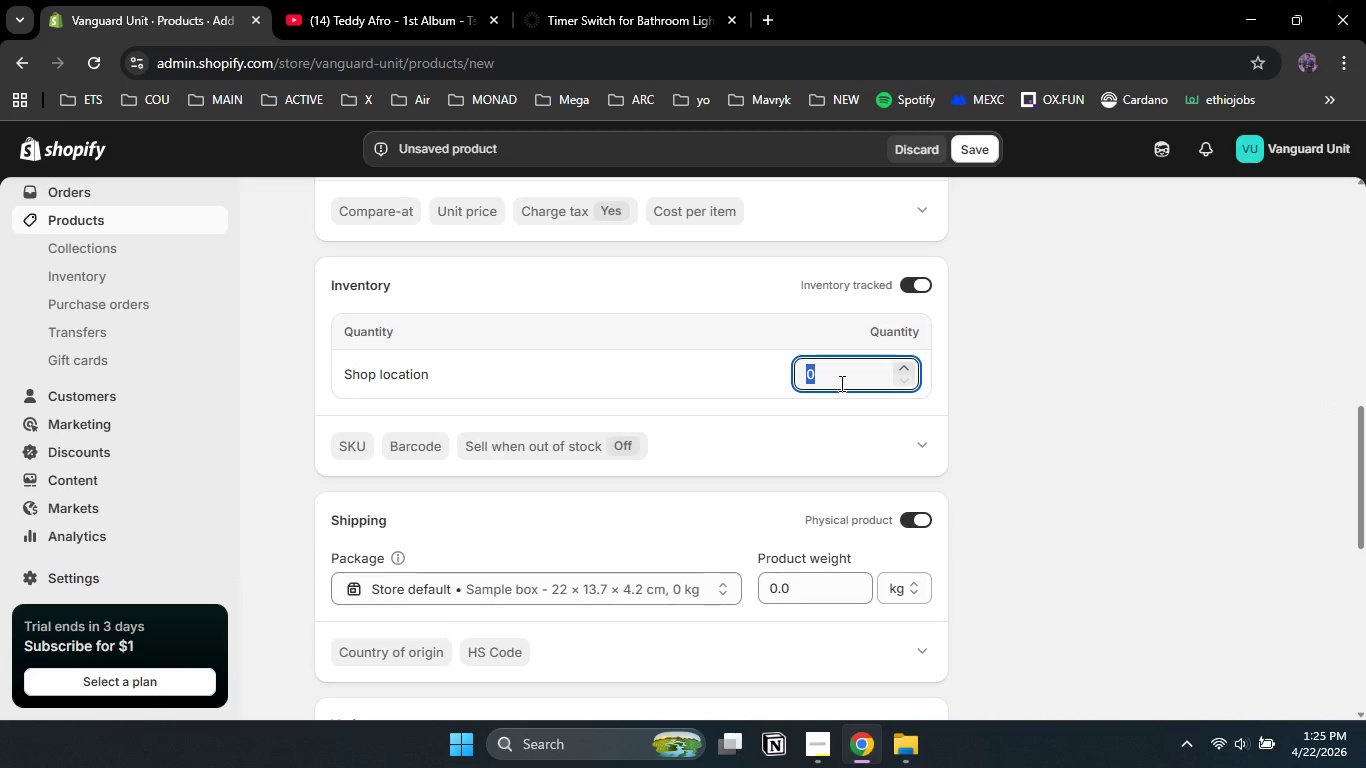 
key(Numpad1)
 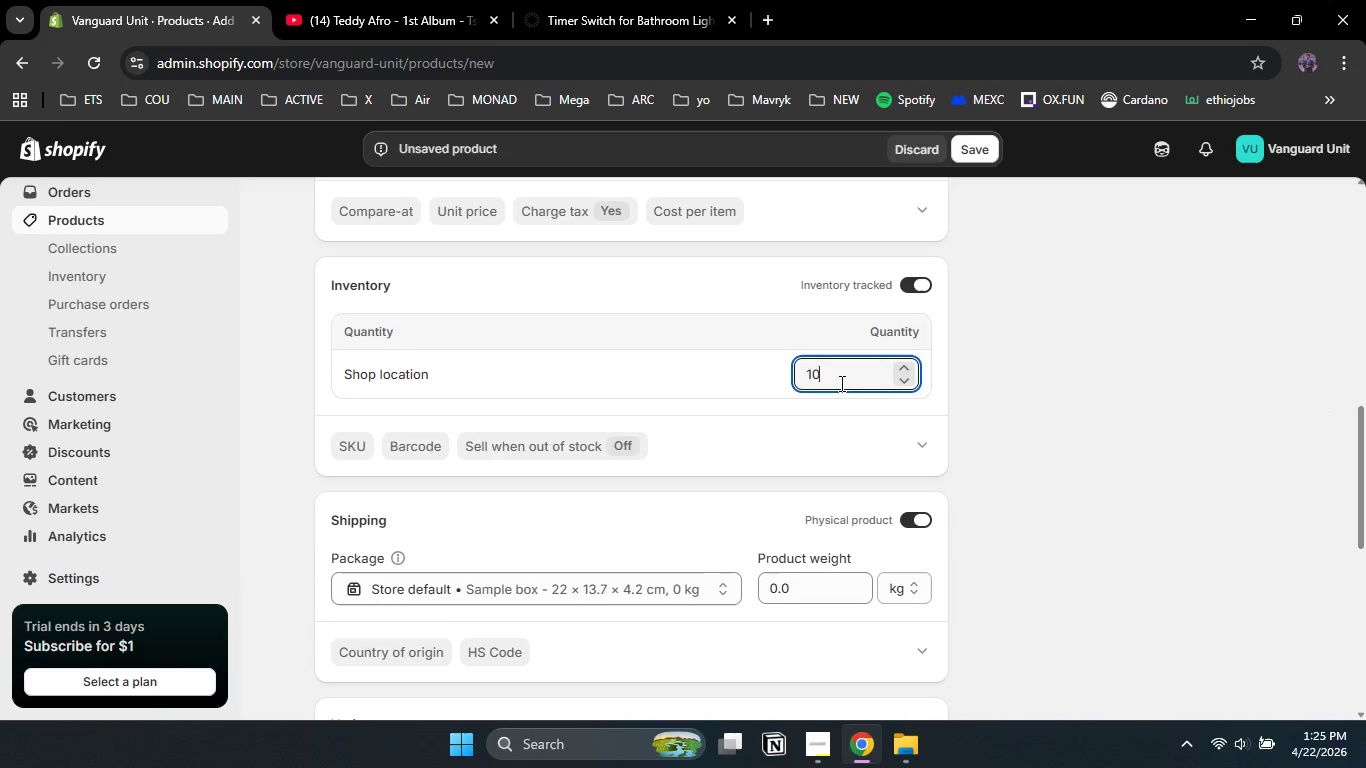 
key(Numpad0)
 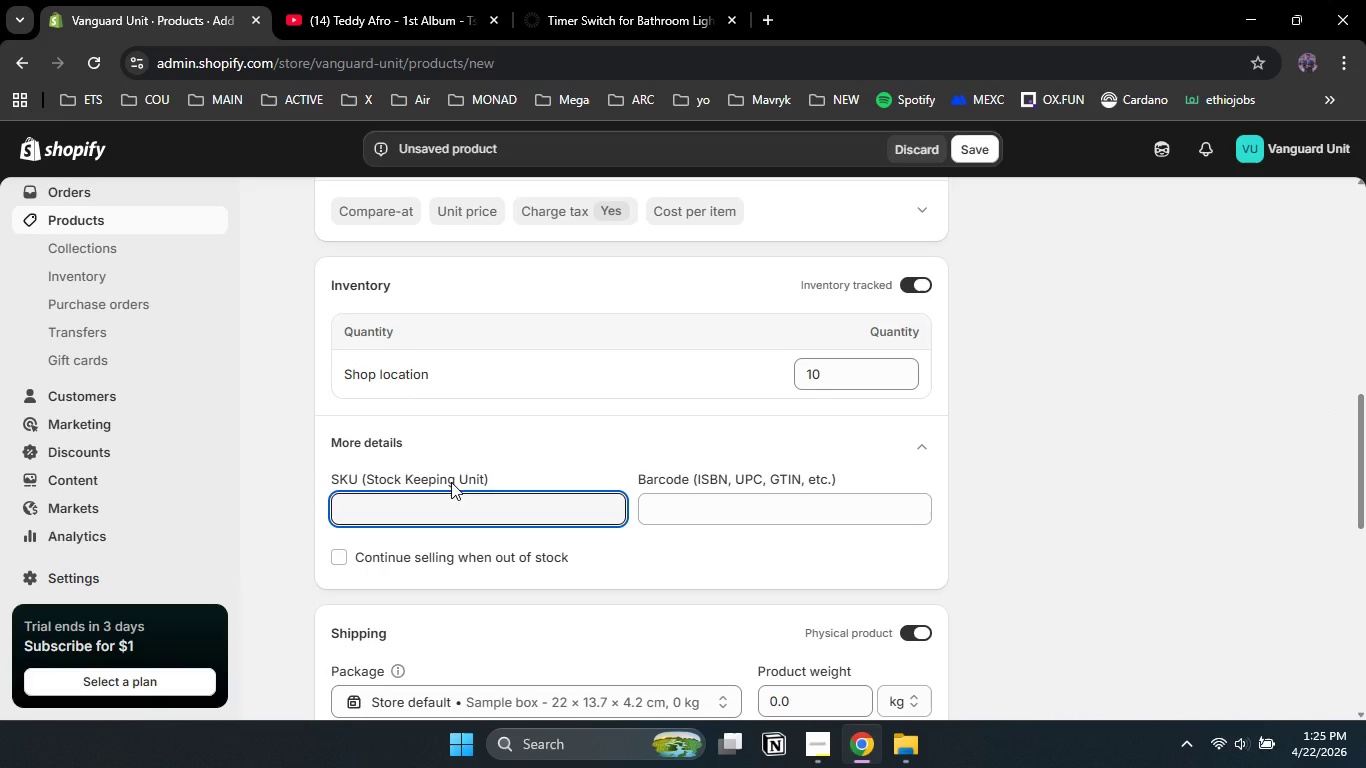 
wait(5.47)
 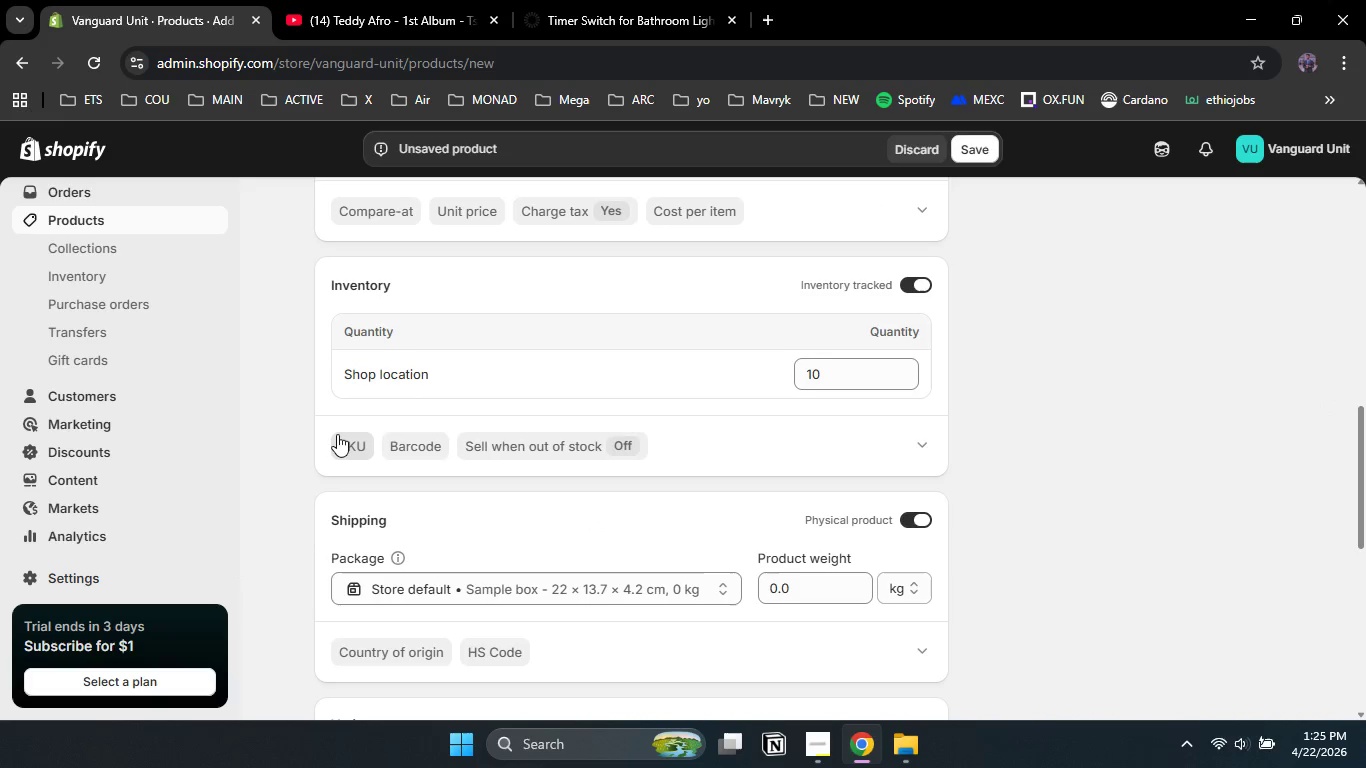 
type(VUS_SWITCH_10)
 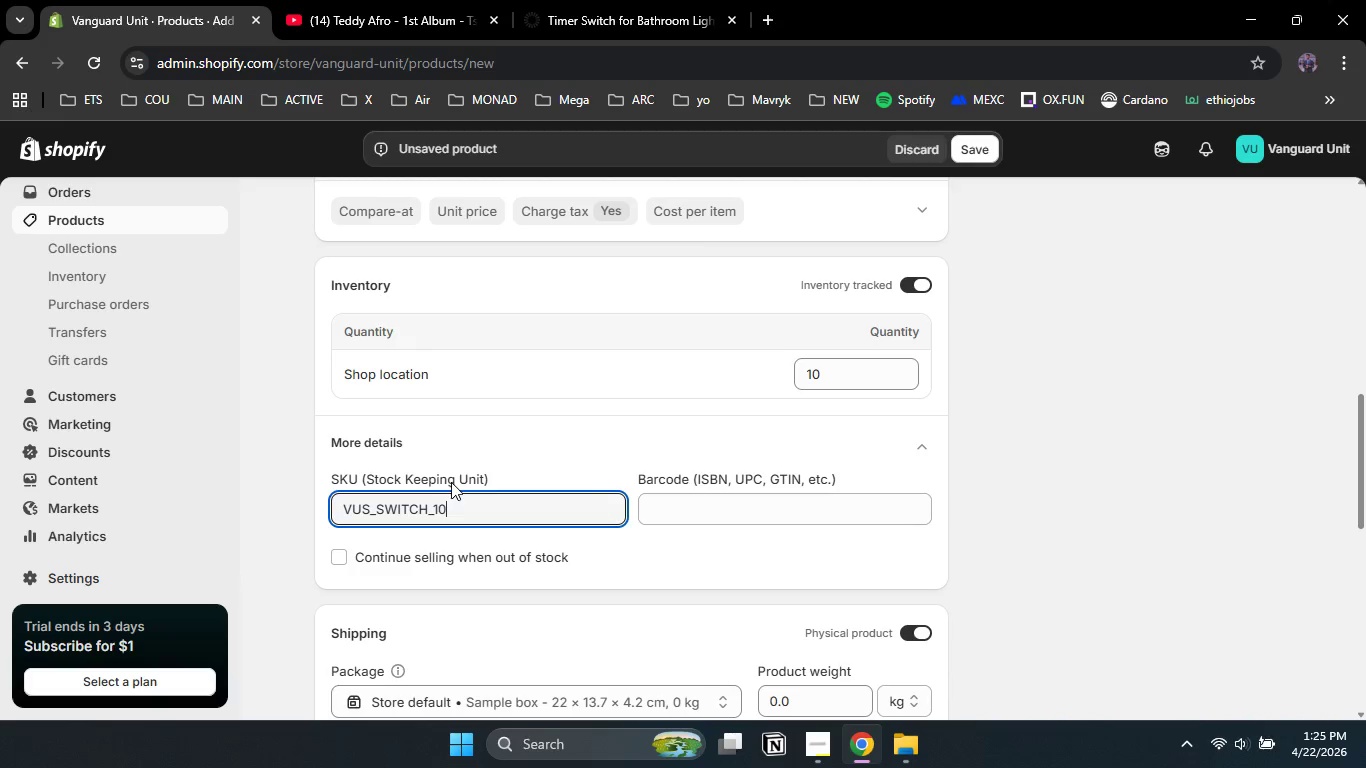 
left_click_drag(start_coordinate=[1363, 420], to_coordinate=[1358, 526])
 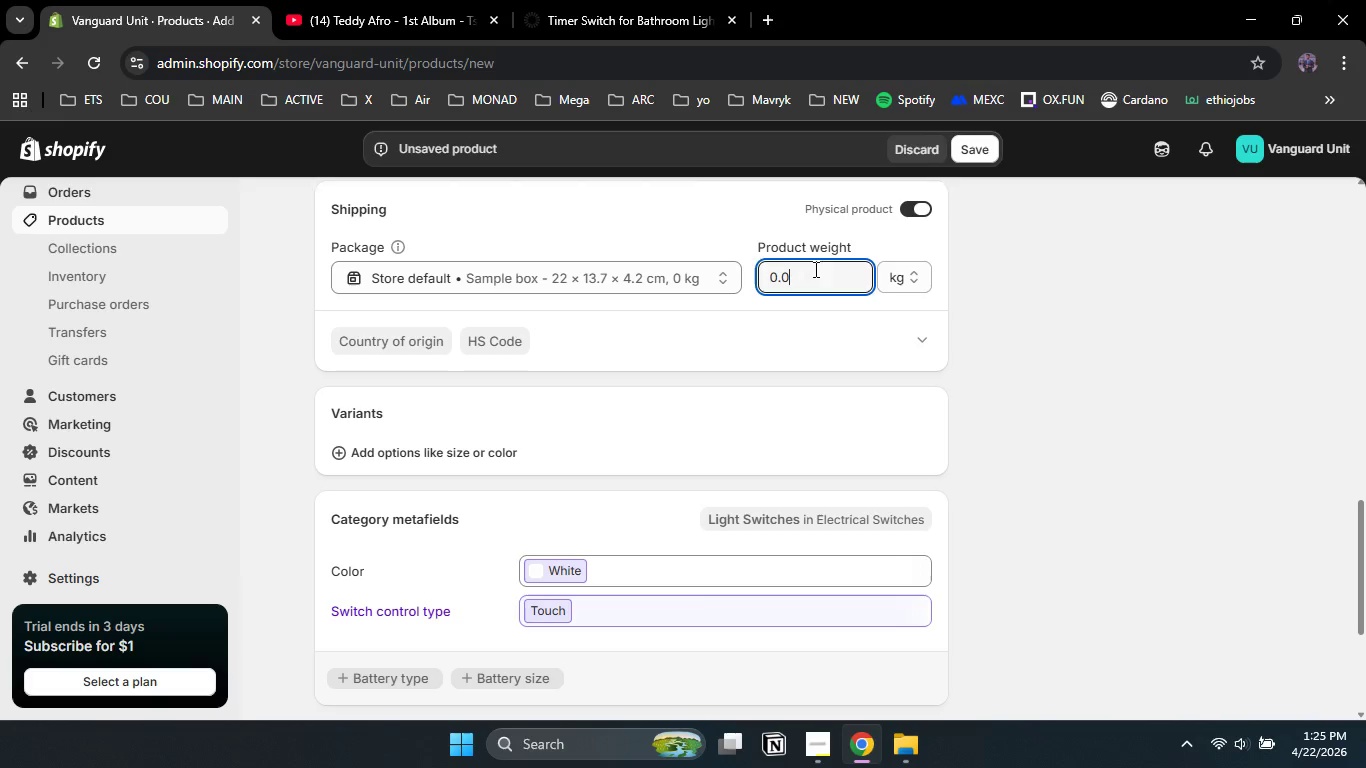 
left_click_drag(start_coordinate=[818, 269], to_coordinate=[750, 266])
 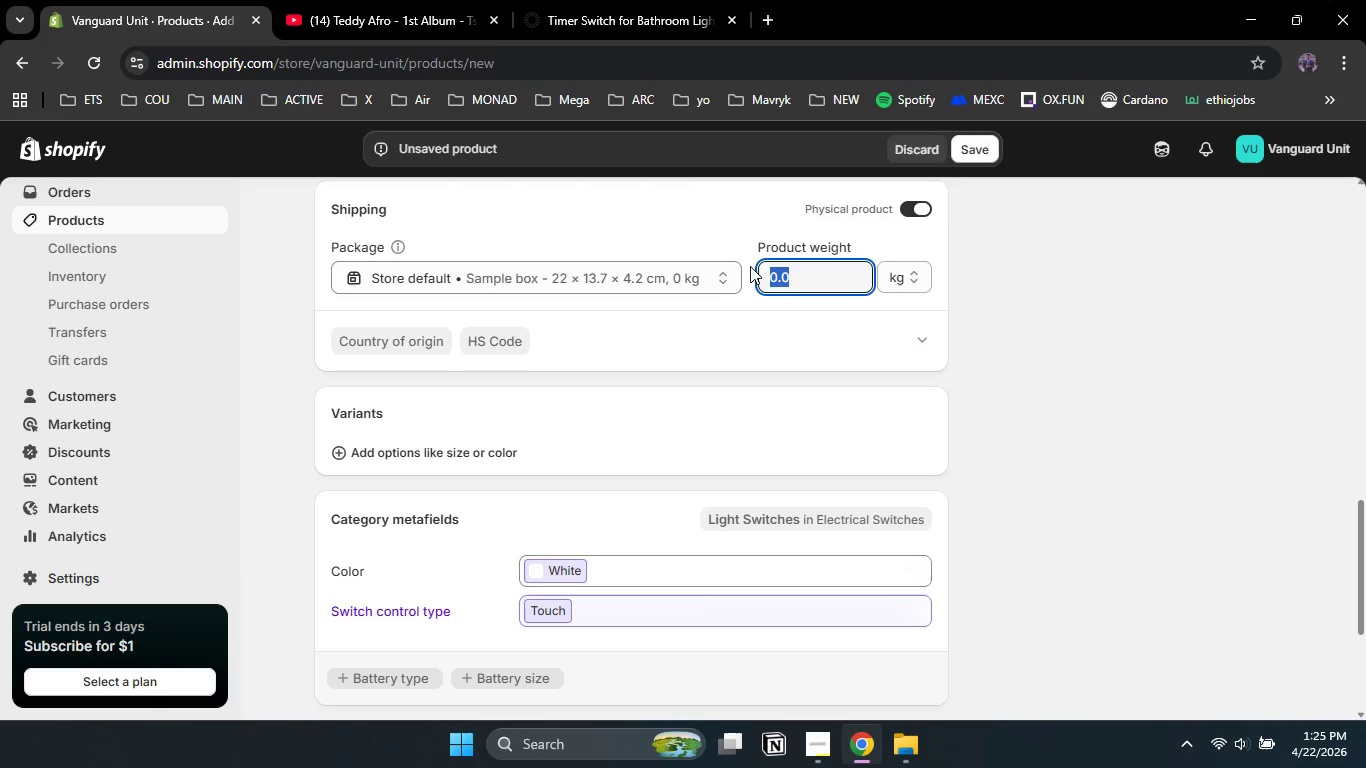 
key(Numpad0)
 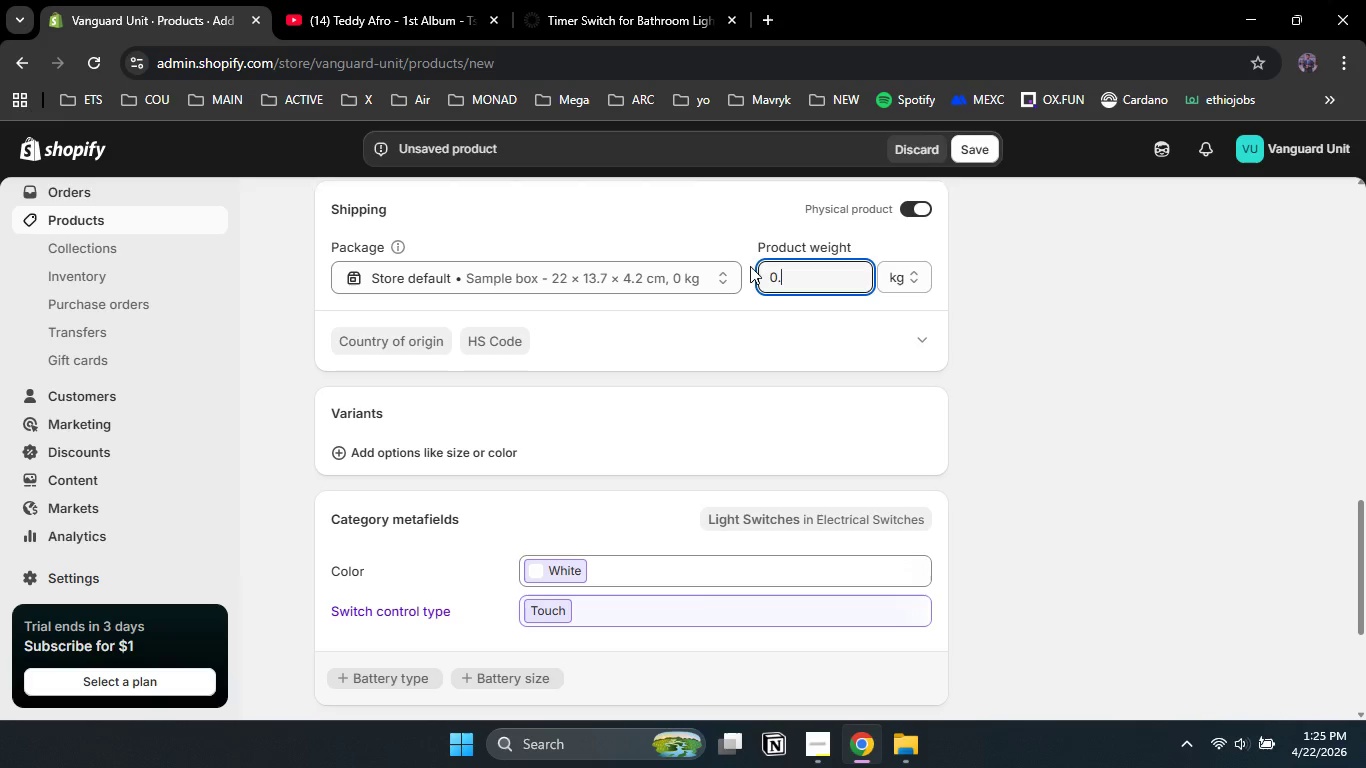 
key(NumpadDecimal)
 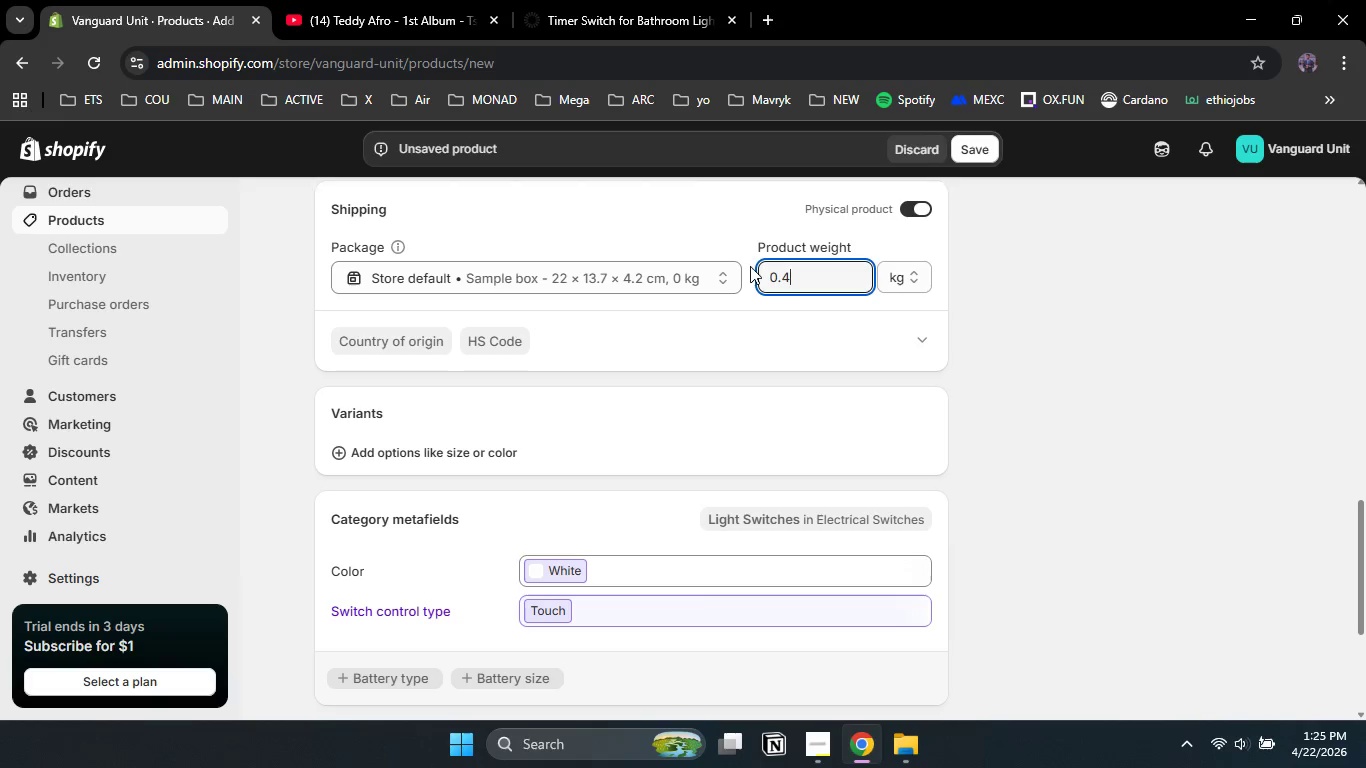 
key(Numpad4)
 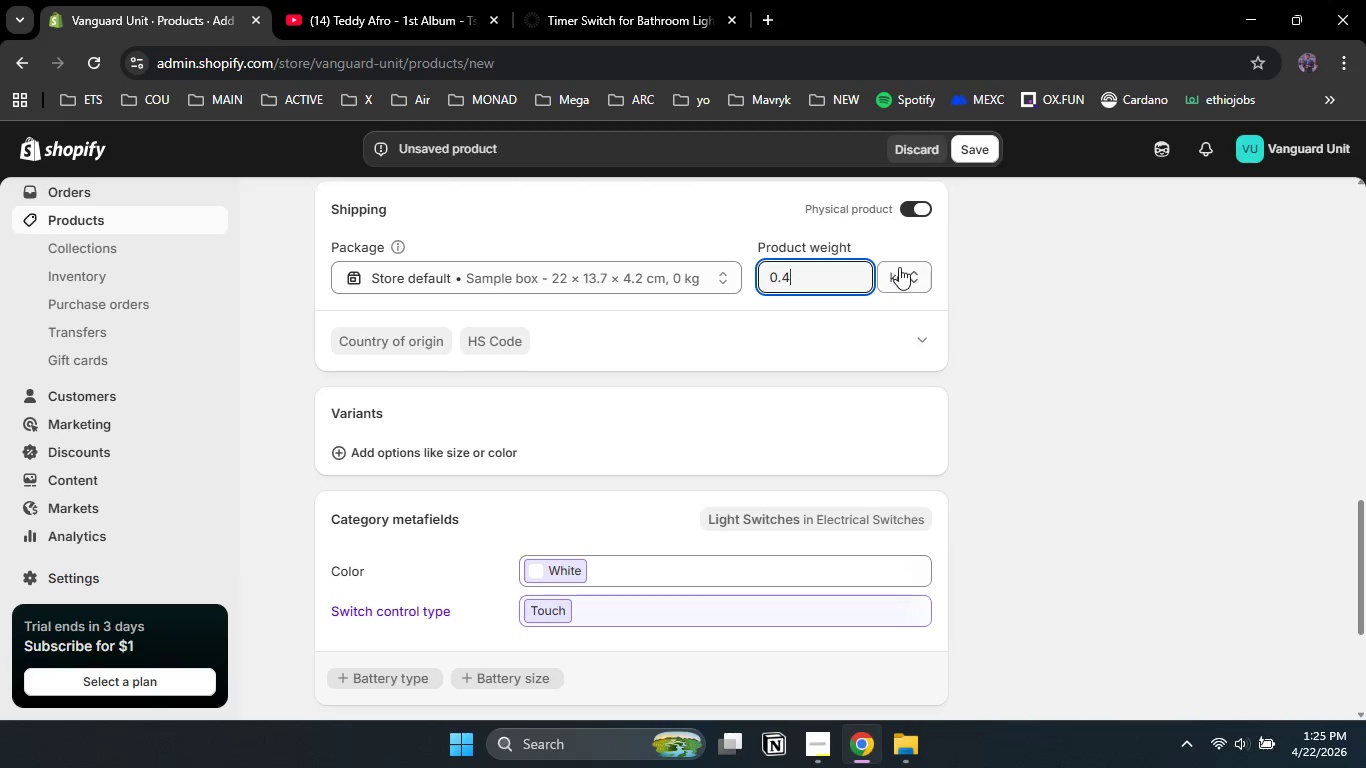 
left_click([900, 268])
 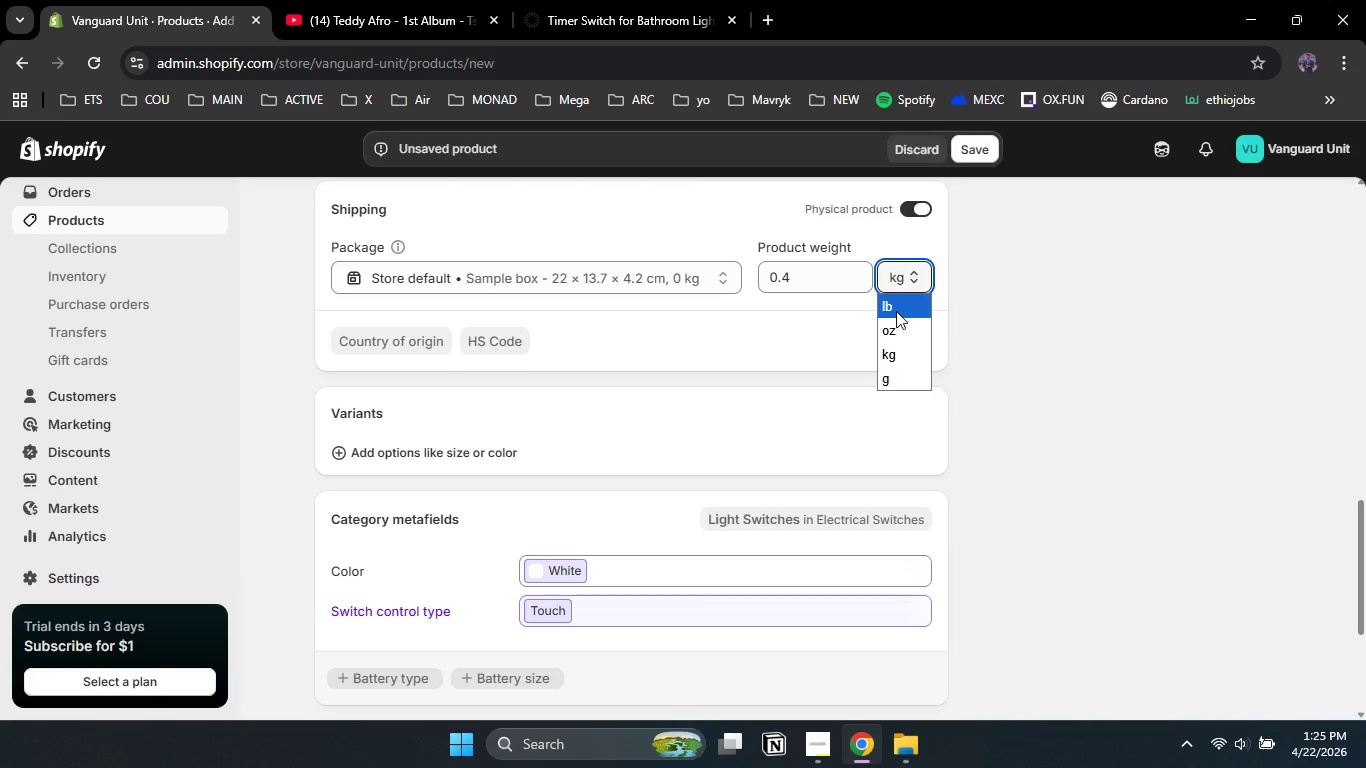 
left_click([896, 311])
 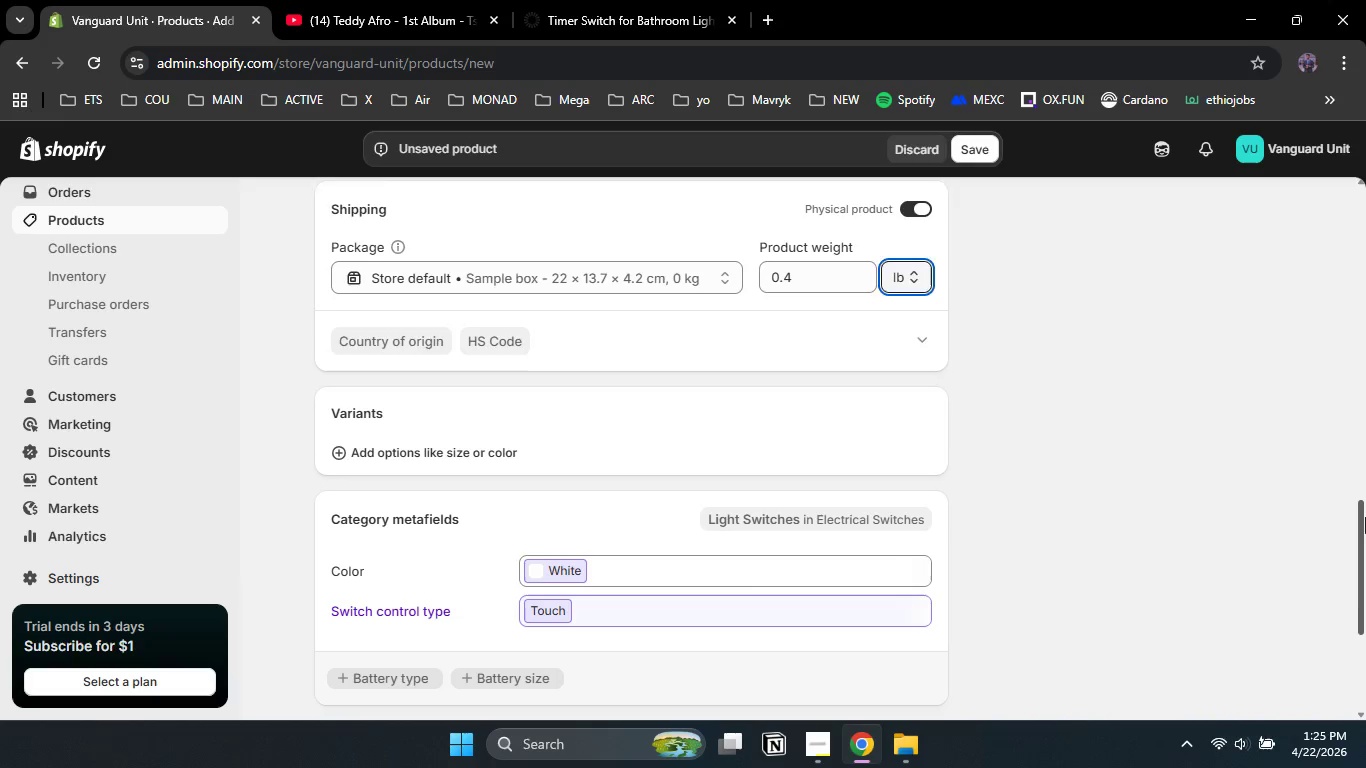 
left_click_drag(start_coordinate=[1365, 517], to_coordinate=[1365, 600])
 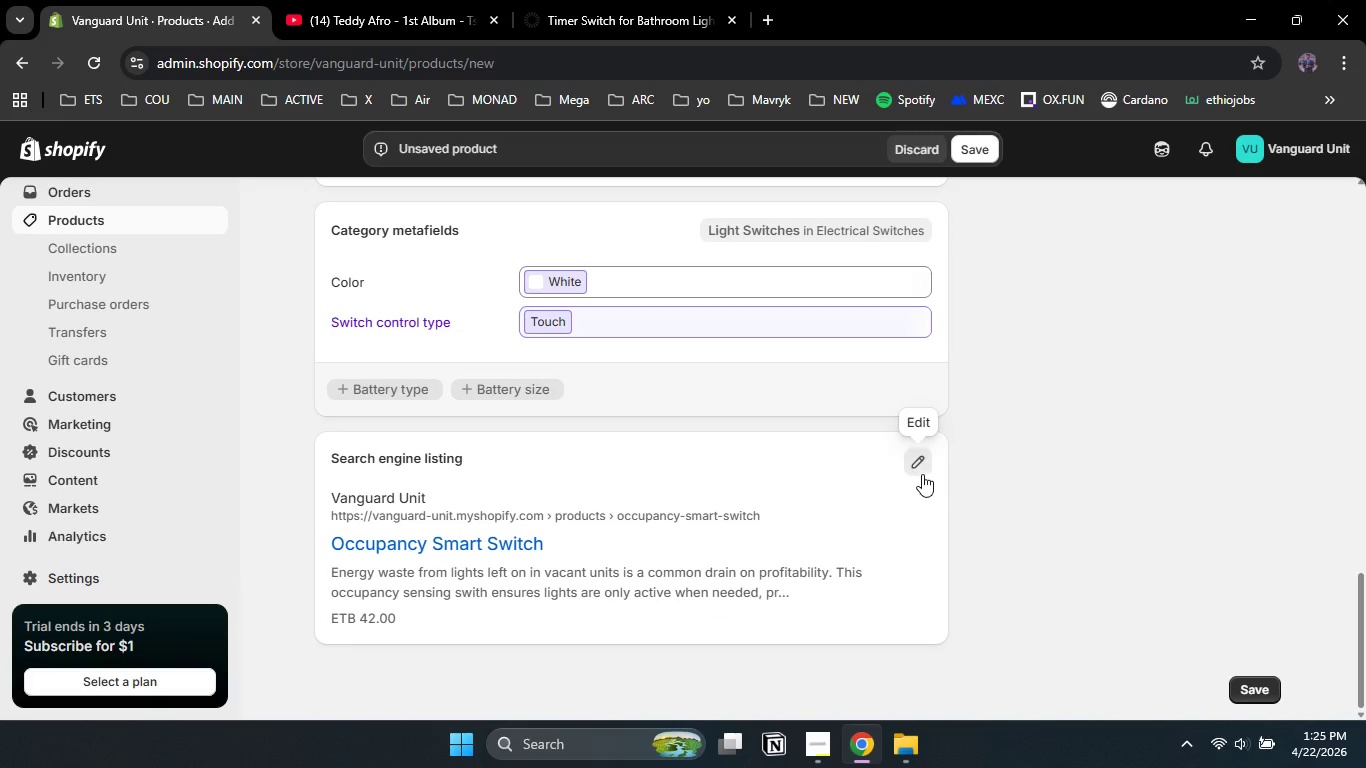 
left_click([922, 474])
 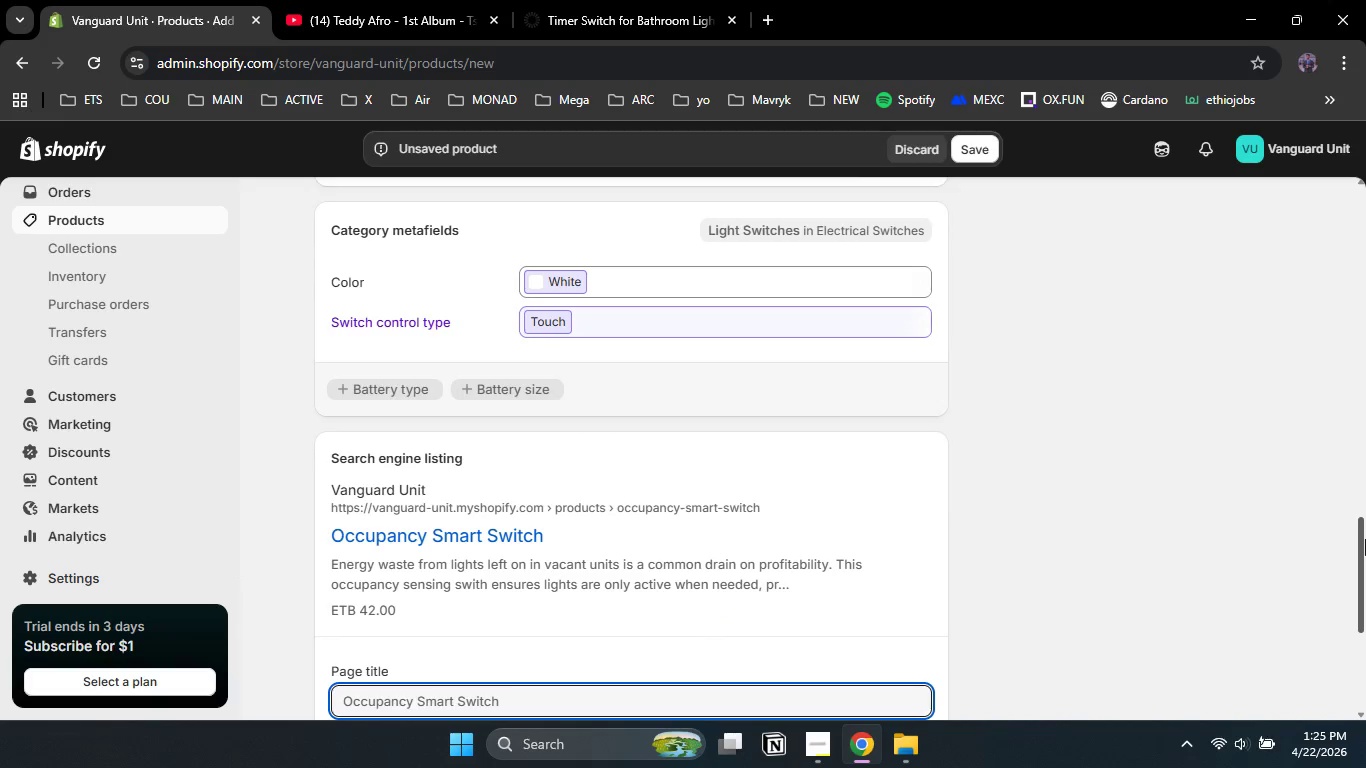 
left_click_drag(start_coordinate=[1365, 539], to_coordinate=[1365, 665])
 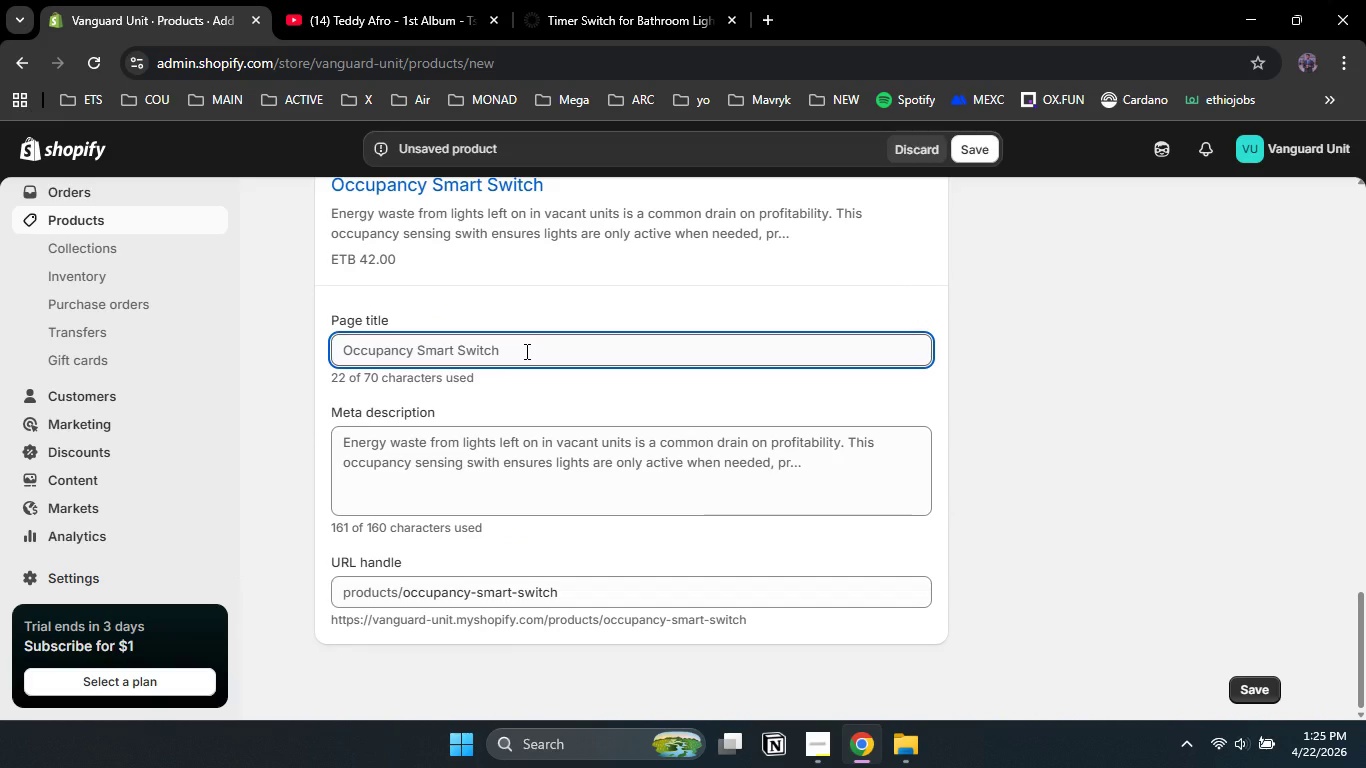 
left_click([525, 351])
 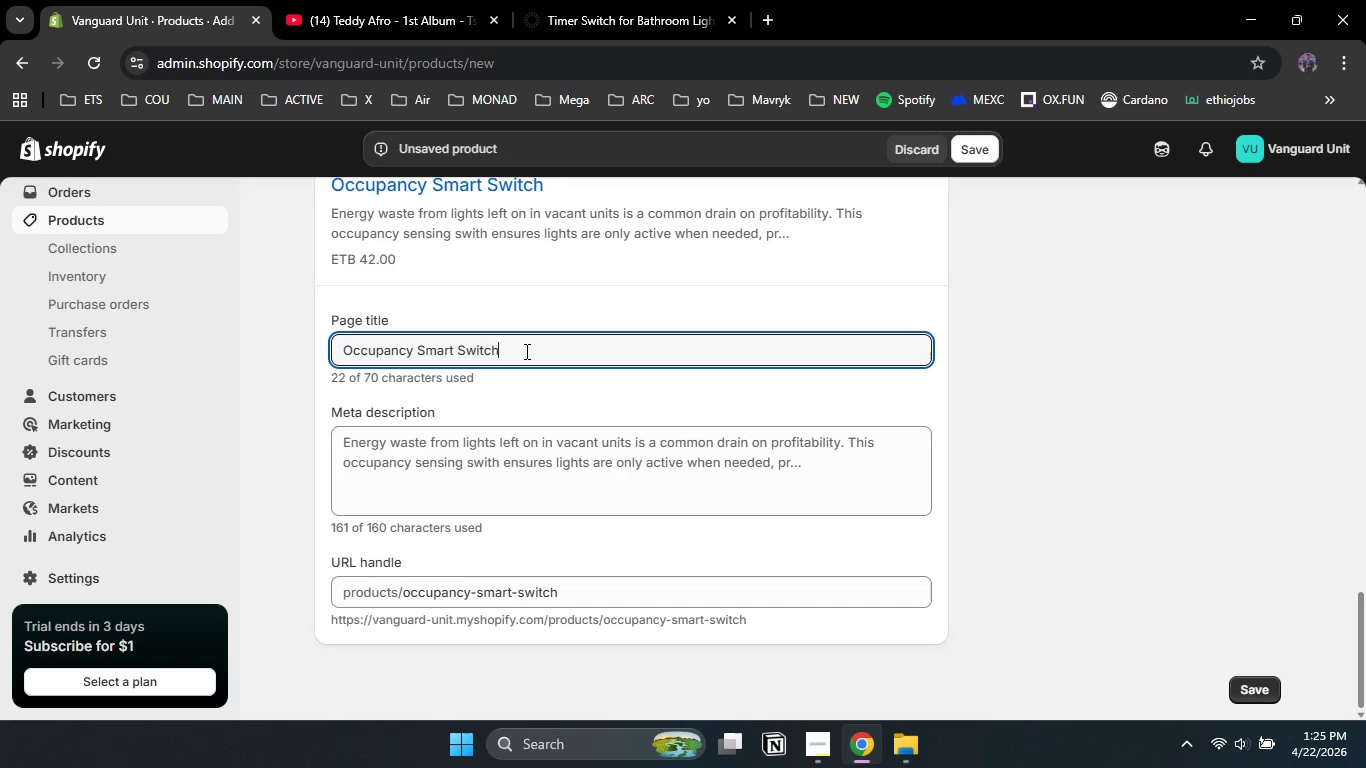 
type( | Rental Energy Coa)
key(Backspace)
type(st Savings.)
 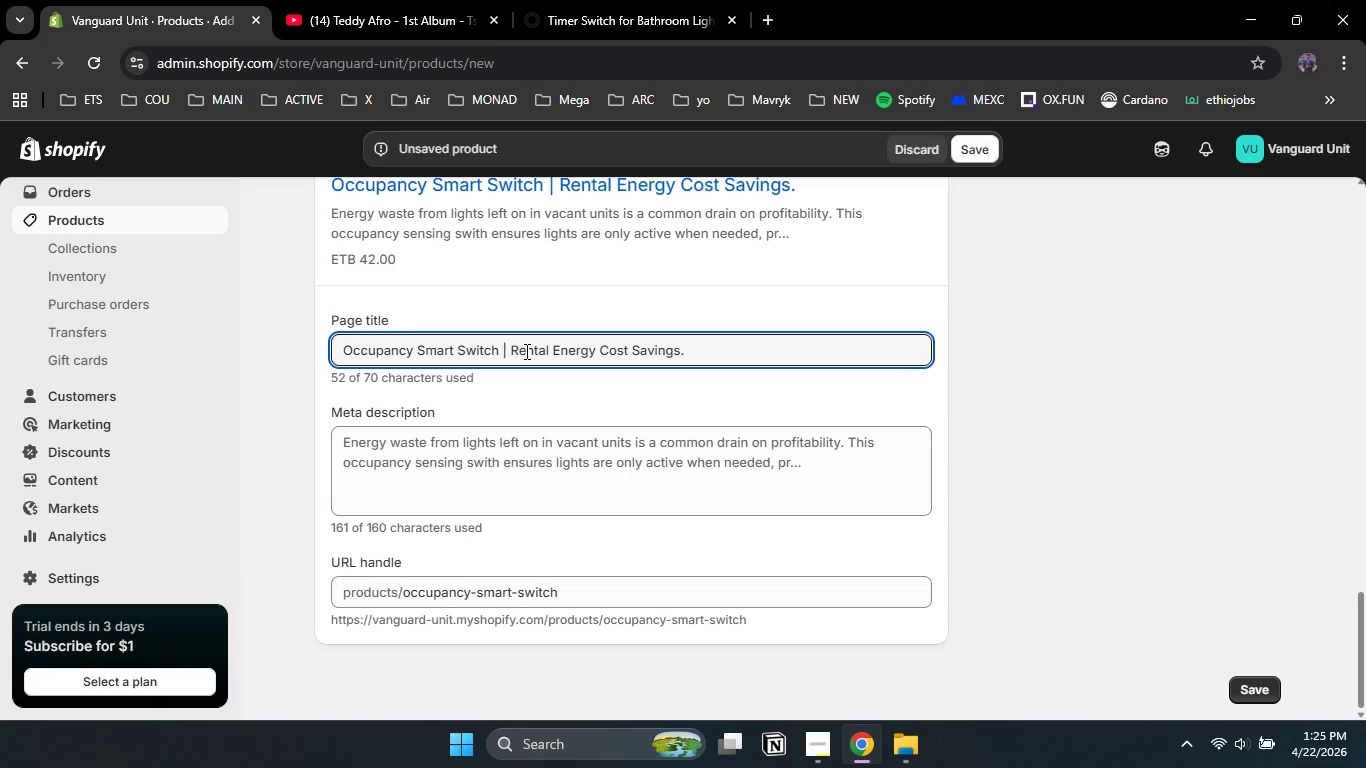 
left_click([474, 452])
 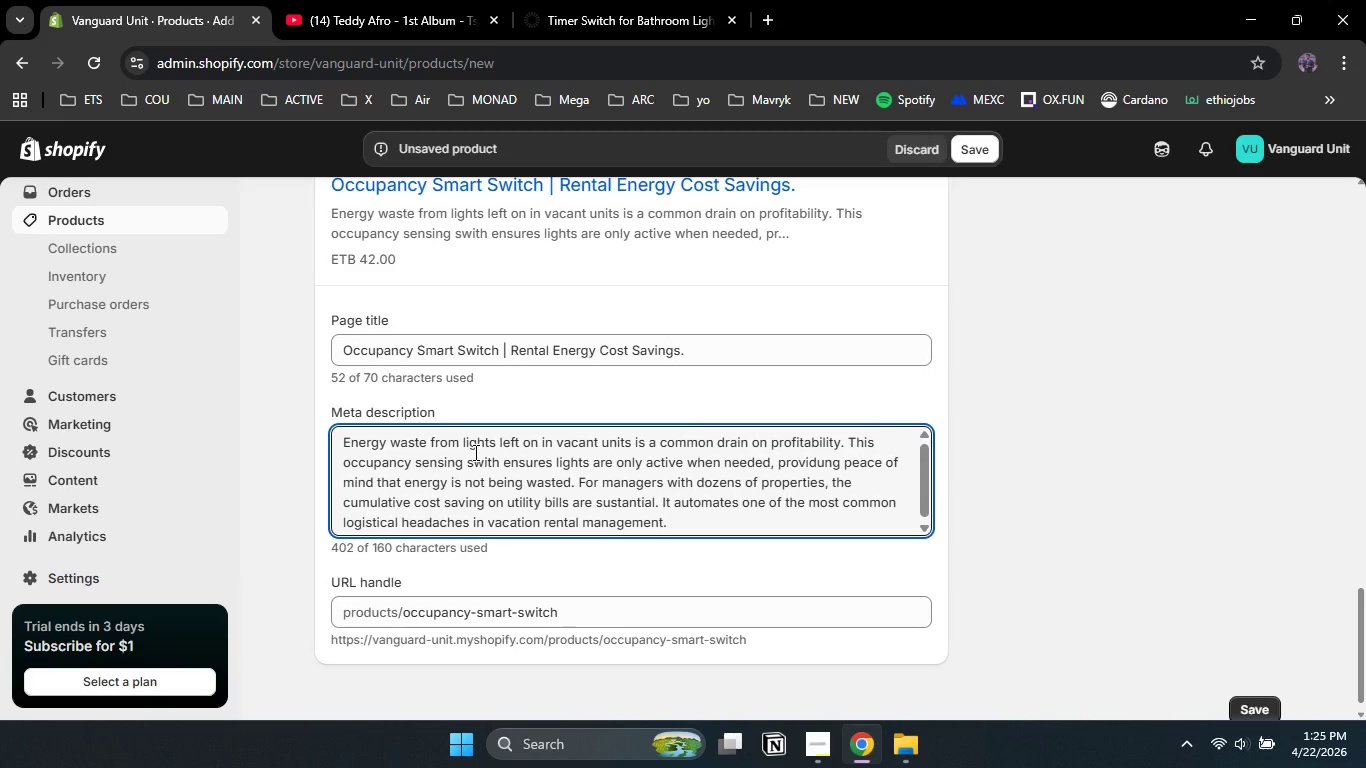 
key(Control+A)
 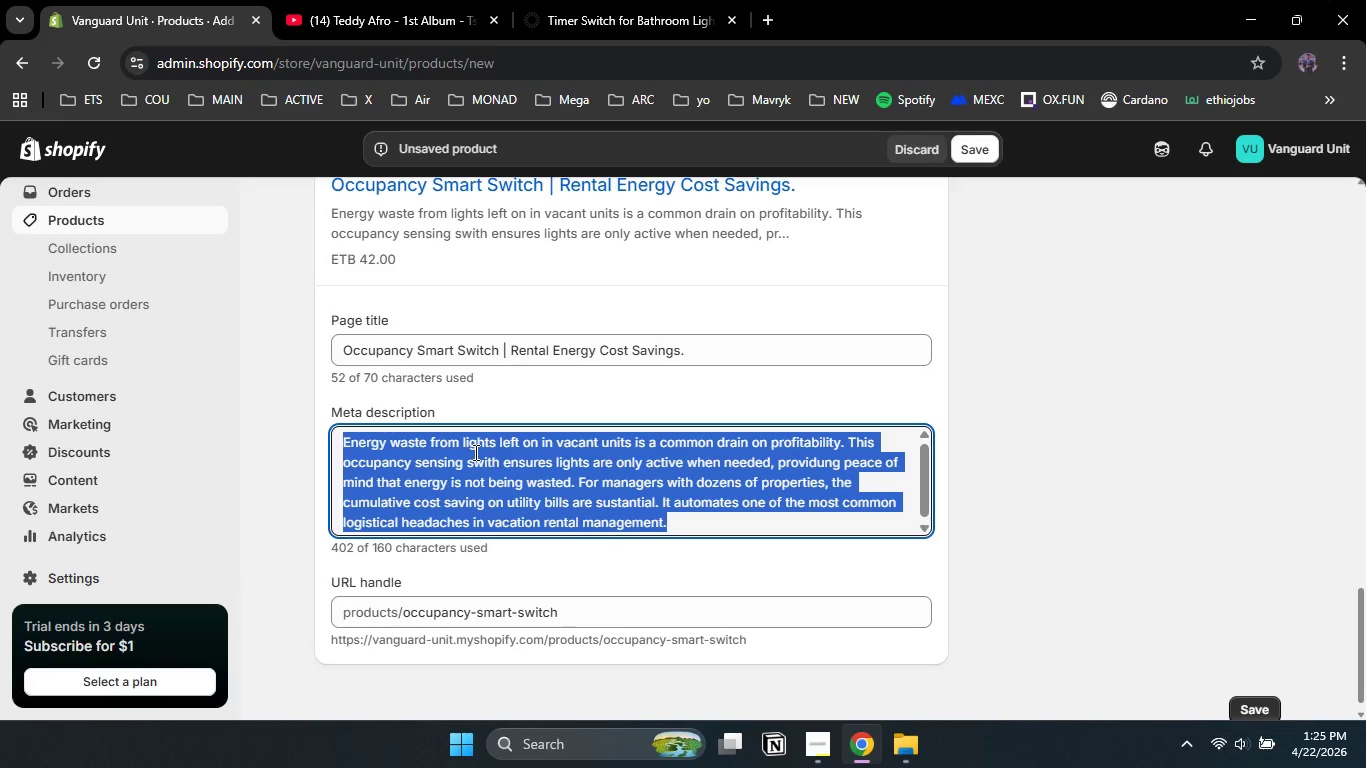 
type(Automate your rental's lightinf)
key(Backspace)
type(g to save on utilities. Occuo)
key(Backspace)
type(pancy sensing tech for propr)
key(Backspace)
type(erty managers seeking cost o)
key(Backspace)
type(saving and efficency.)
 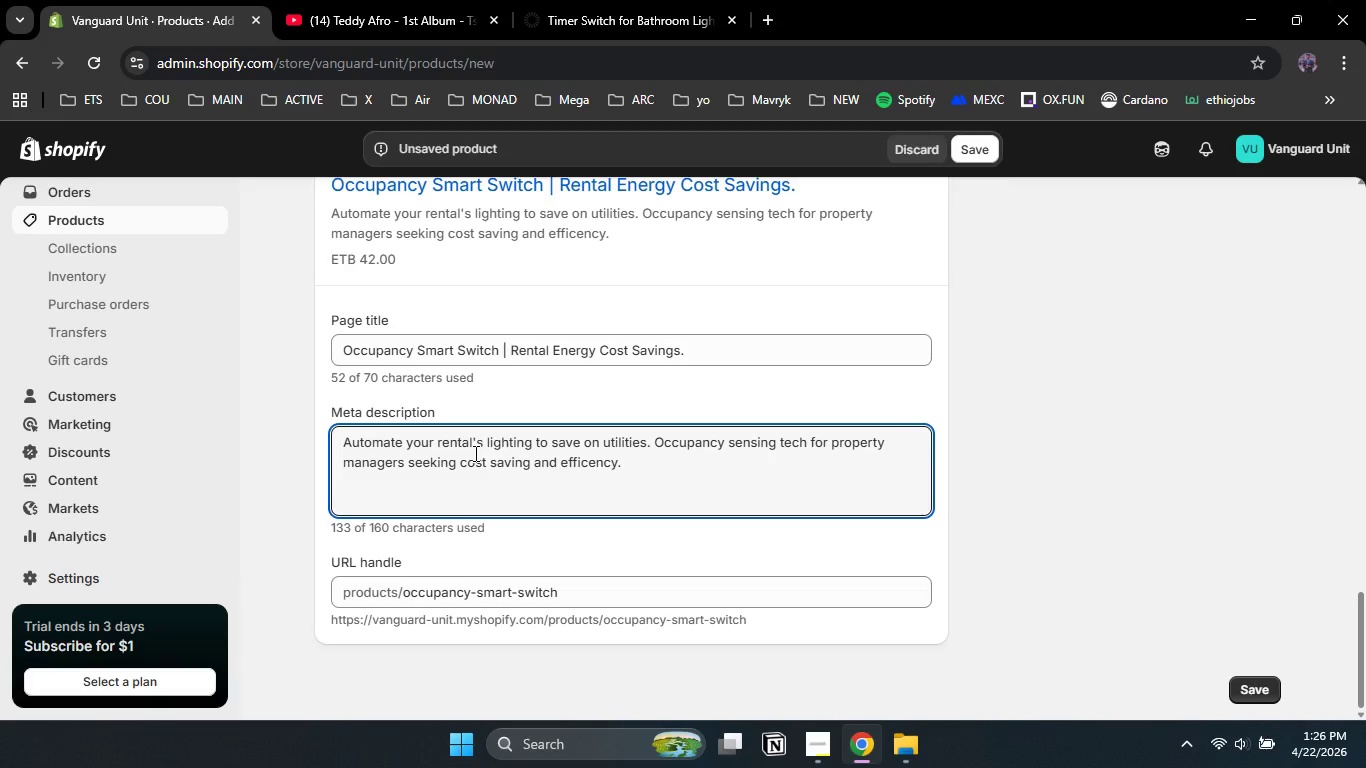 
left_click([976, 147])
 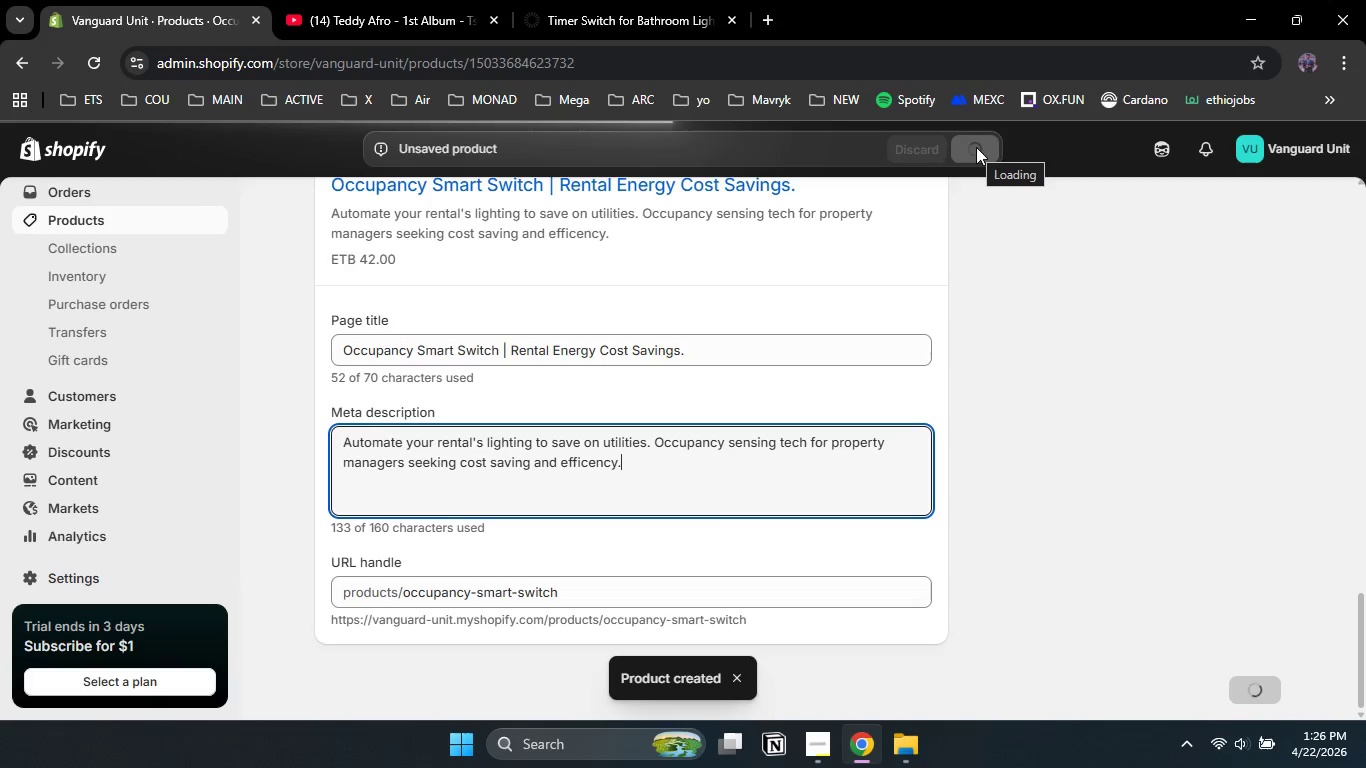 
wait(13.2)
 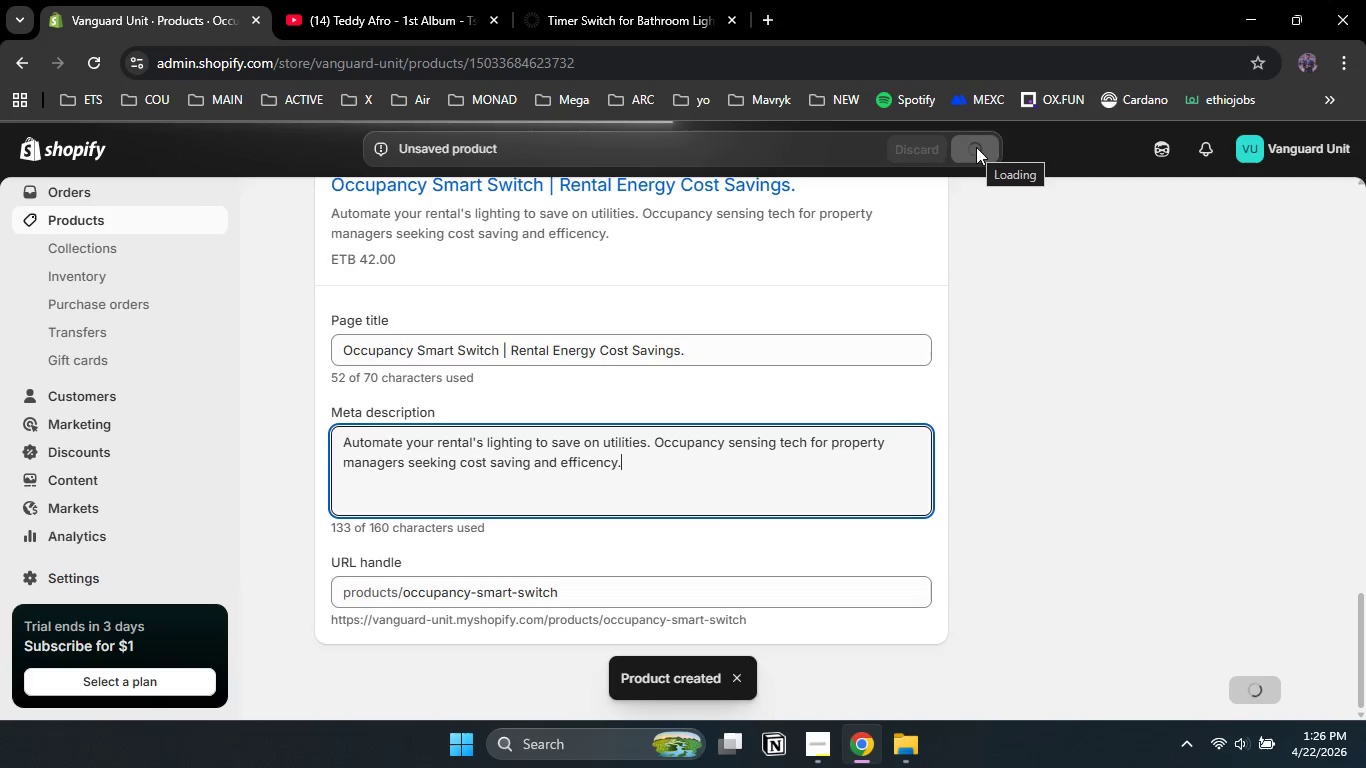 
left_click([106, 218])
 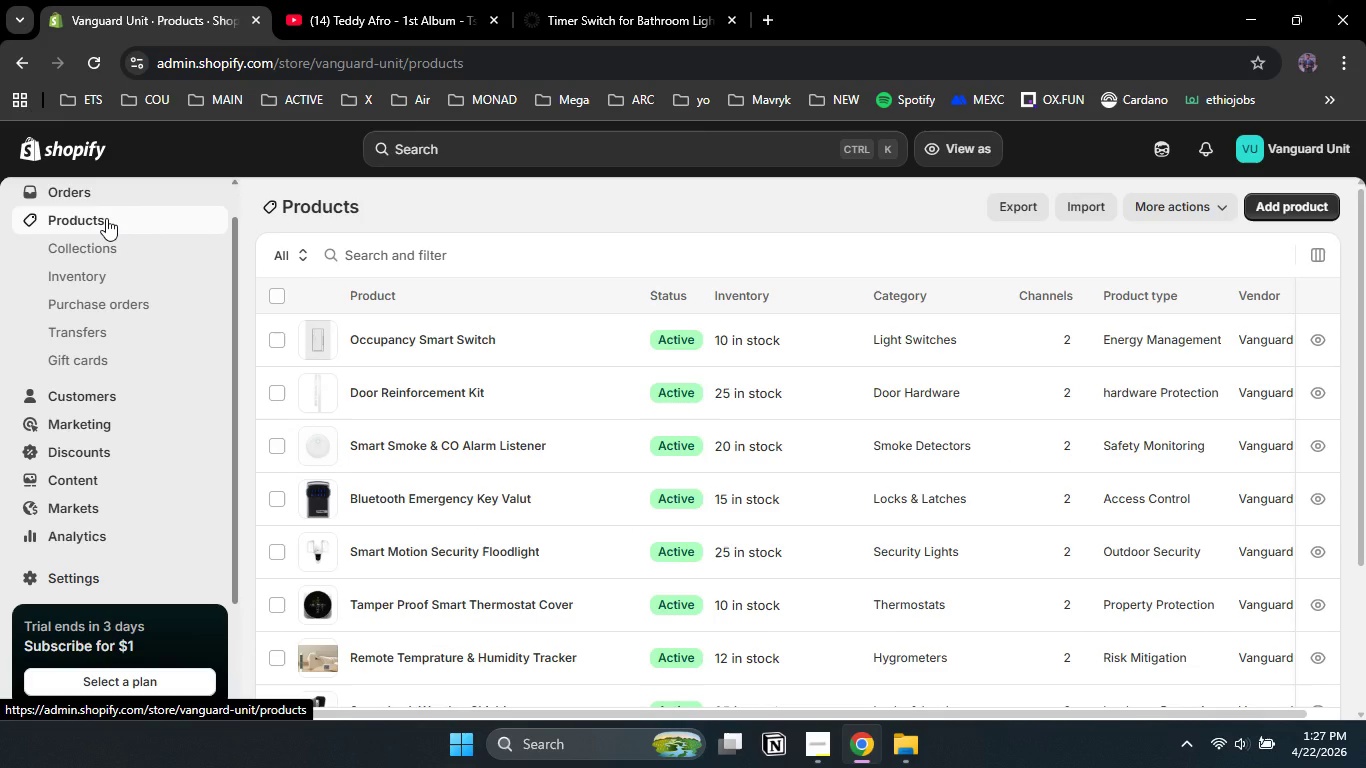 
wait(8.16)
 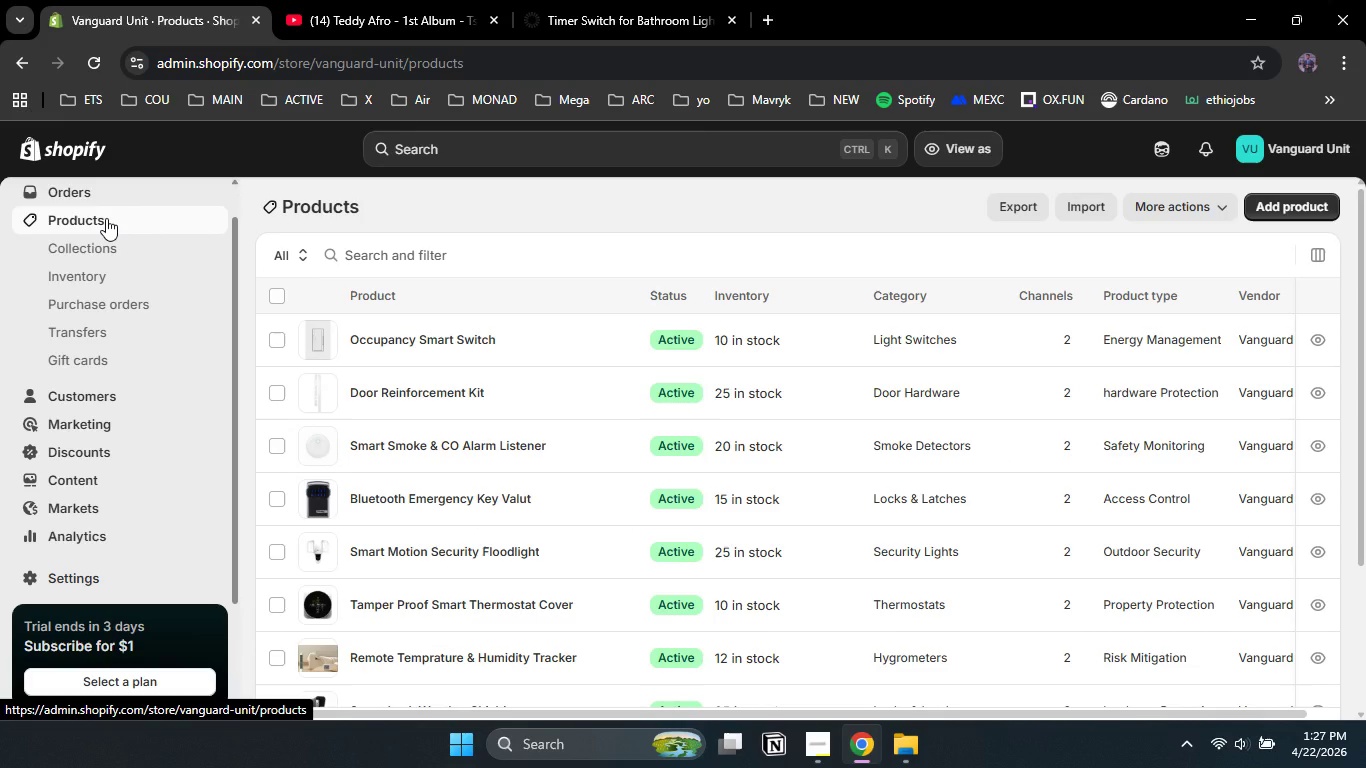 
left_click([274, 300])
 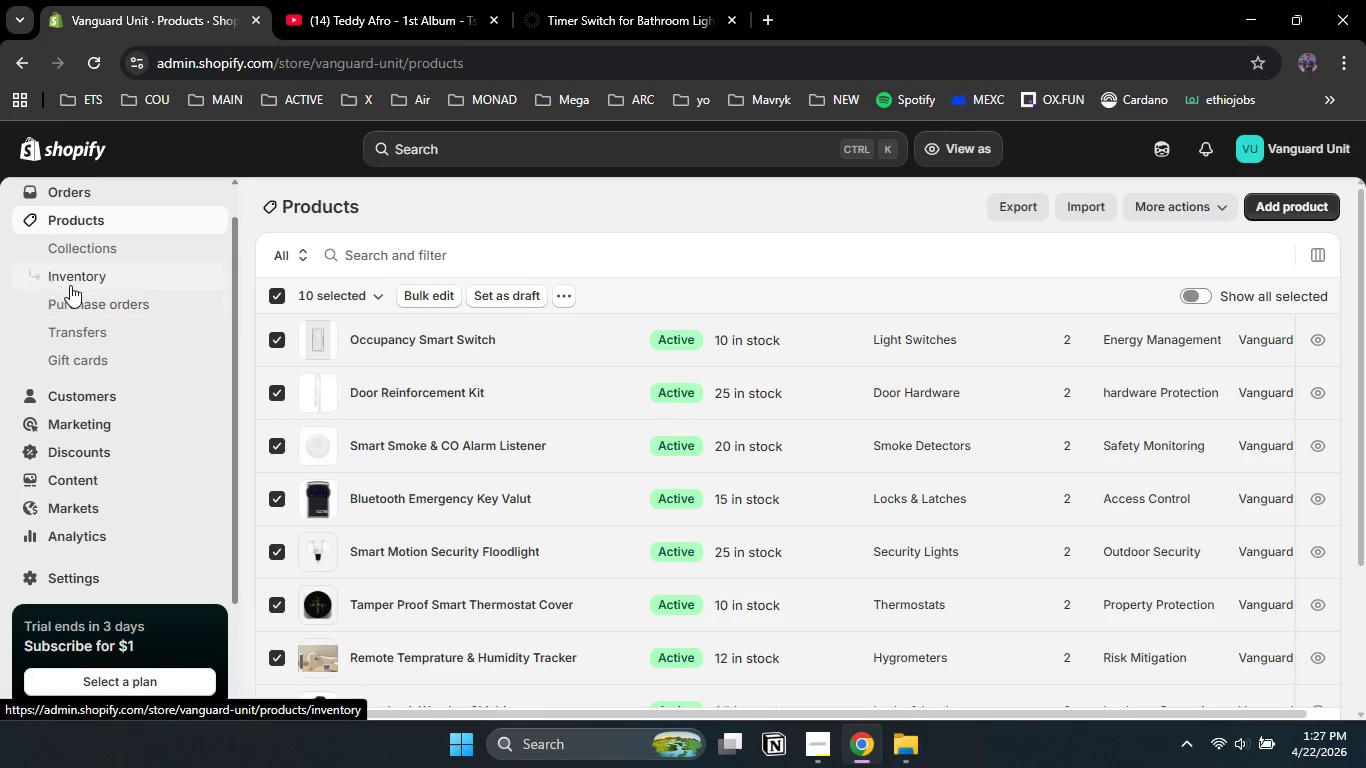 
left_click([72, 285])
 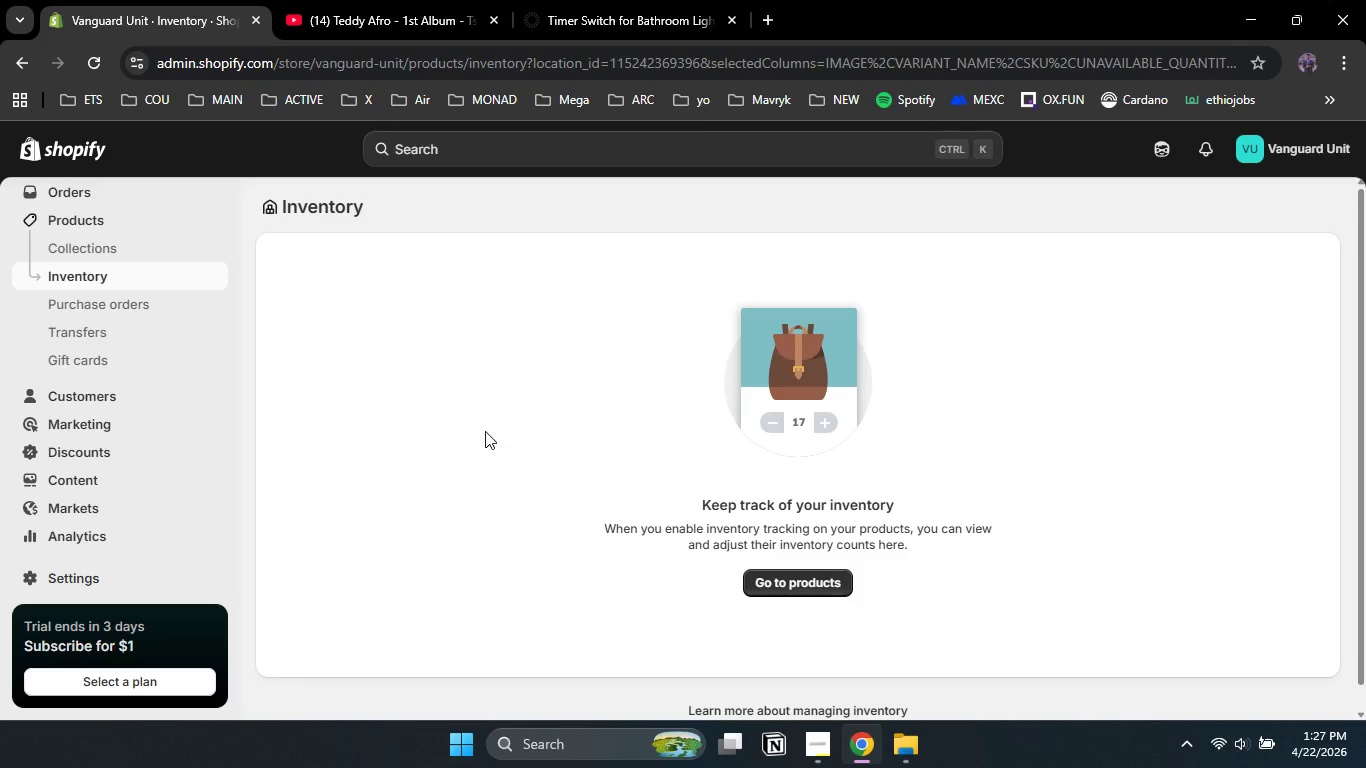 
wait(14.36)
 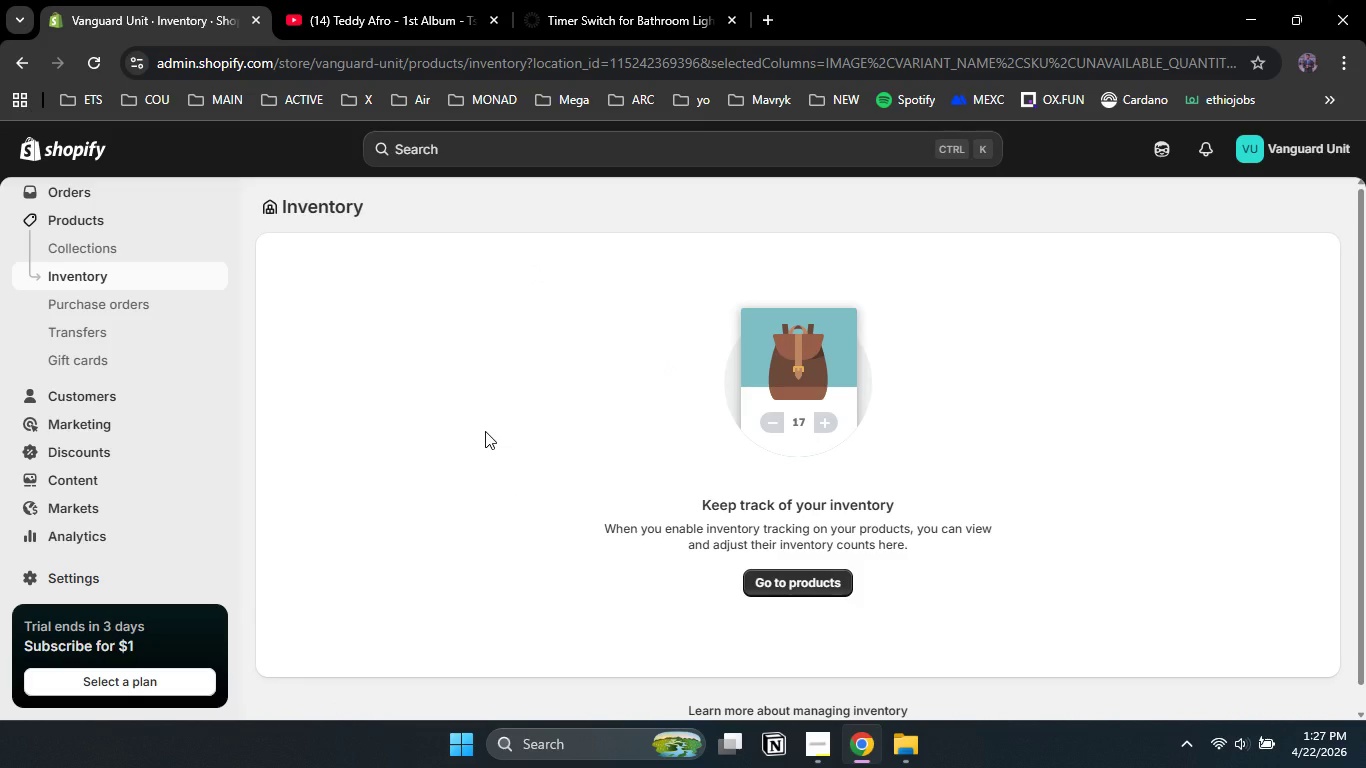 
left_click([784, 581])
 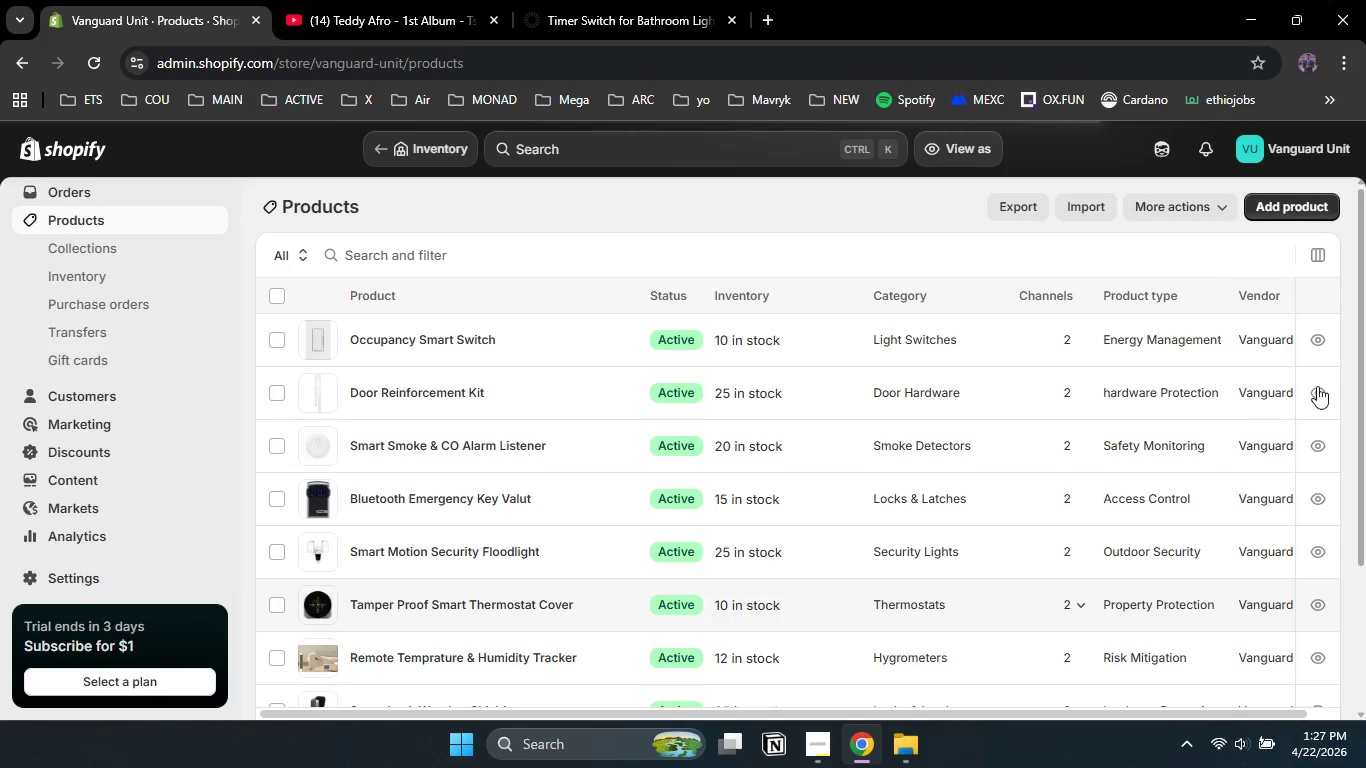 
left_click_drag(start_coordinate=[1365, 380], to_coordinate=[1358, 315])
 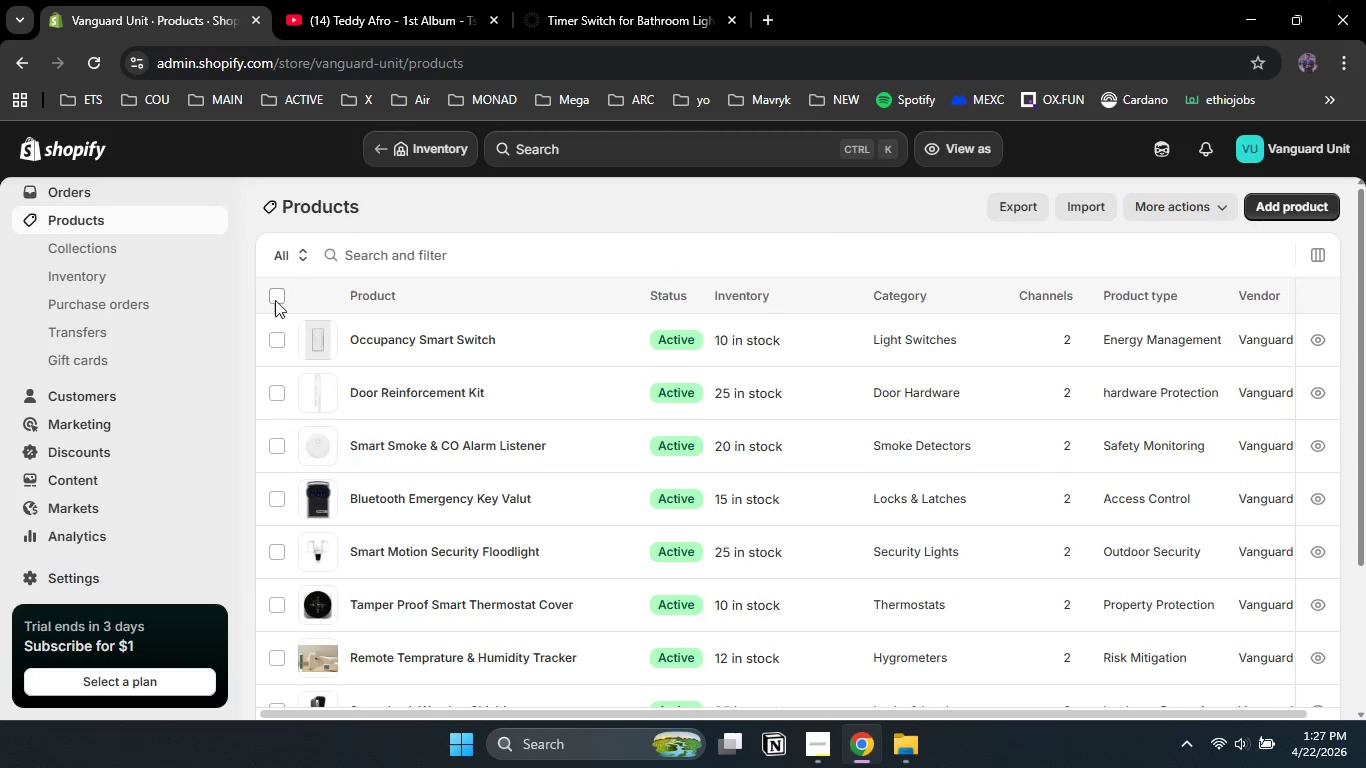 
left_click([280, 296])
 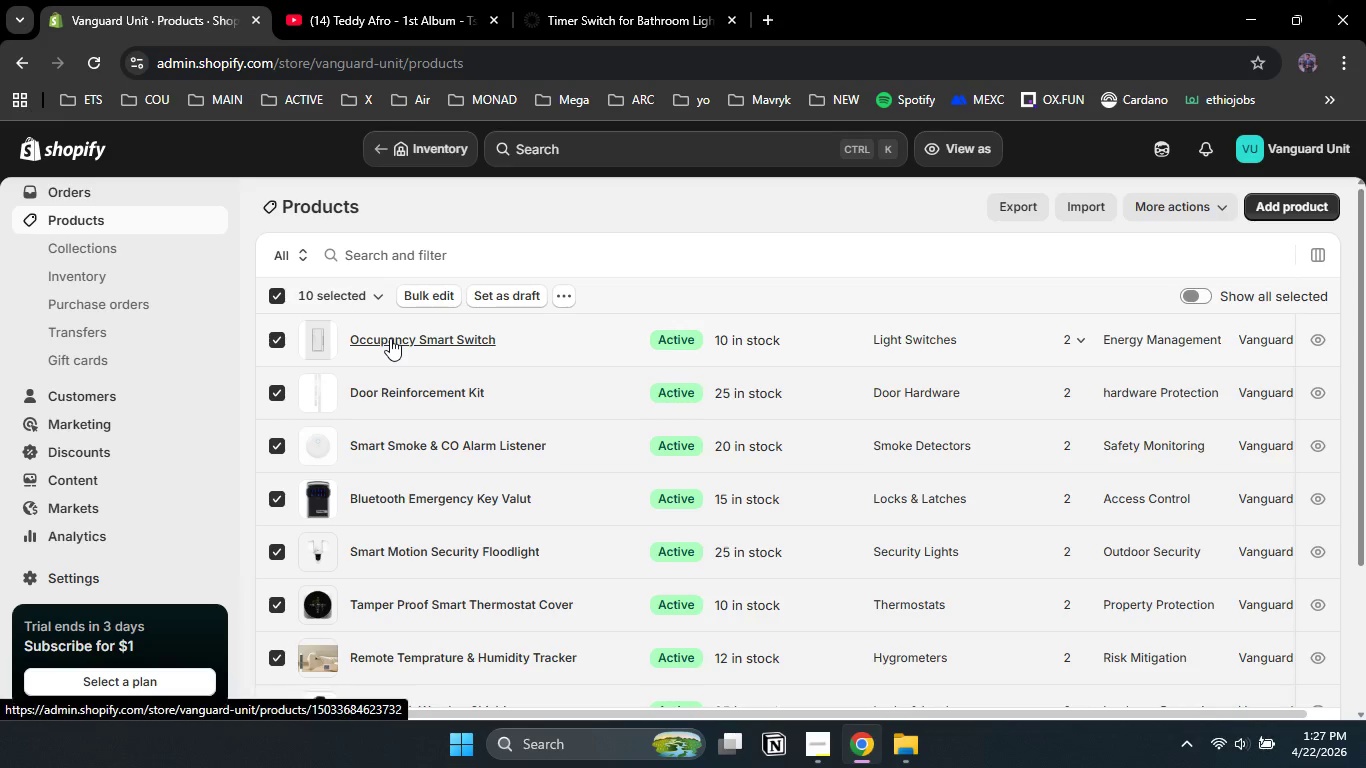 
left_click([390, 338])
 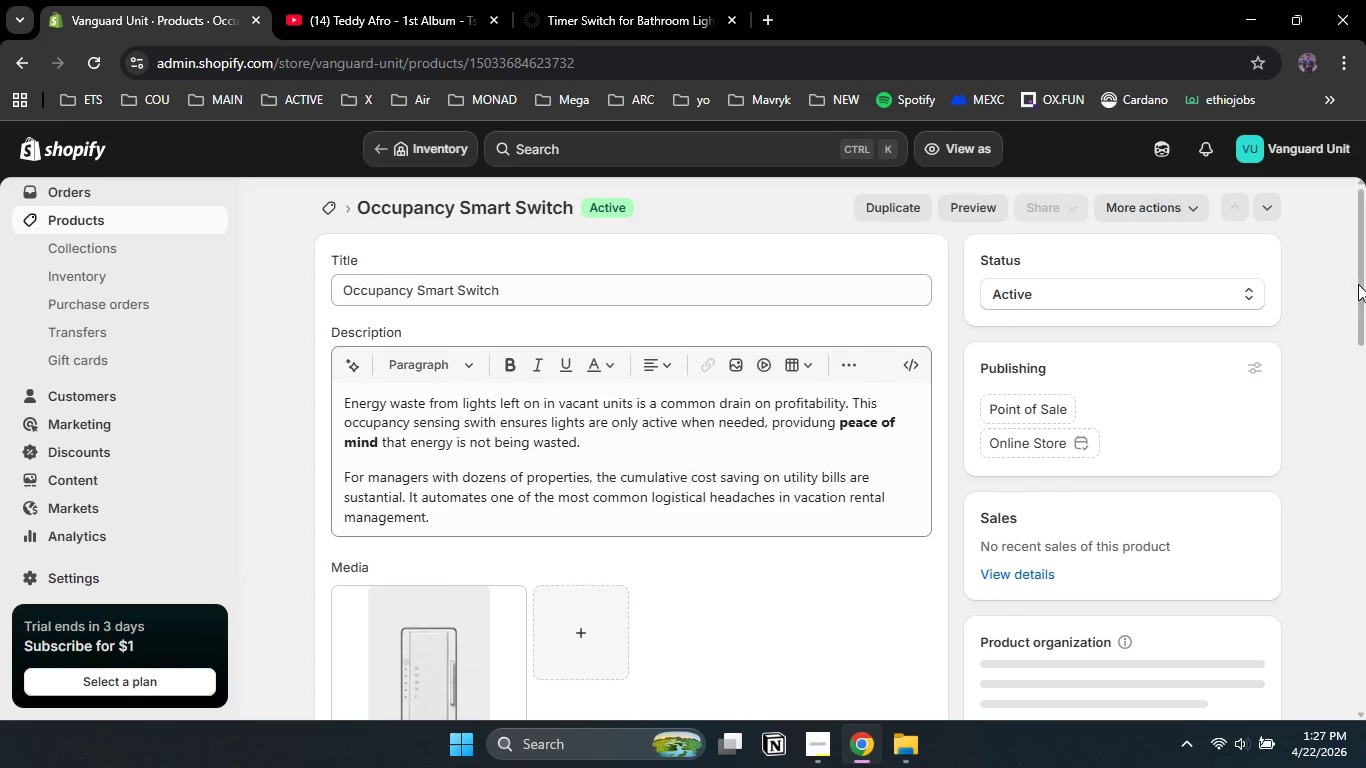 
left_click_drag(start_coordinate=[1365, 284], to_coordinate=[1361, 458])
 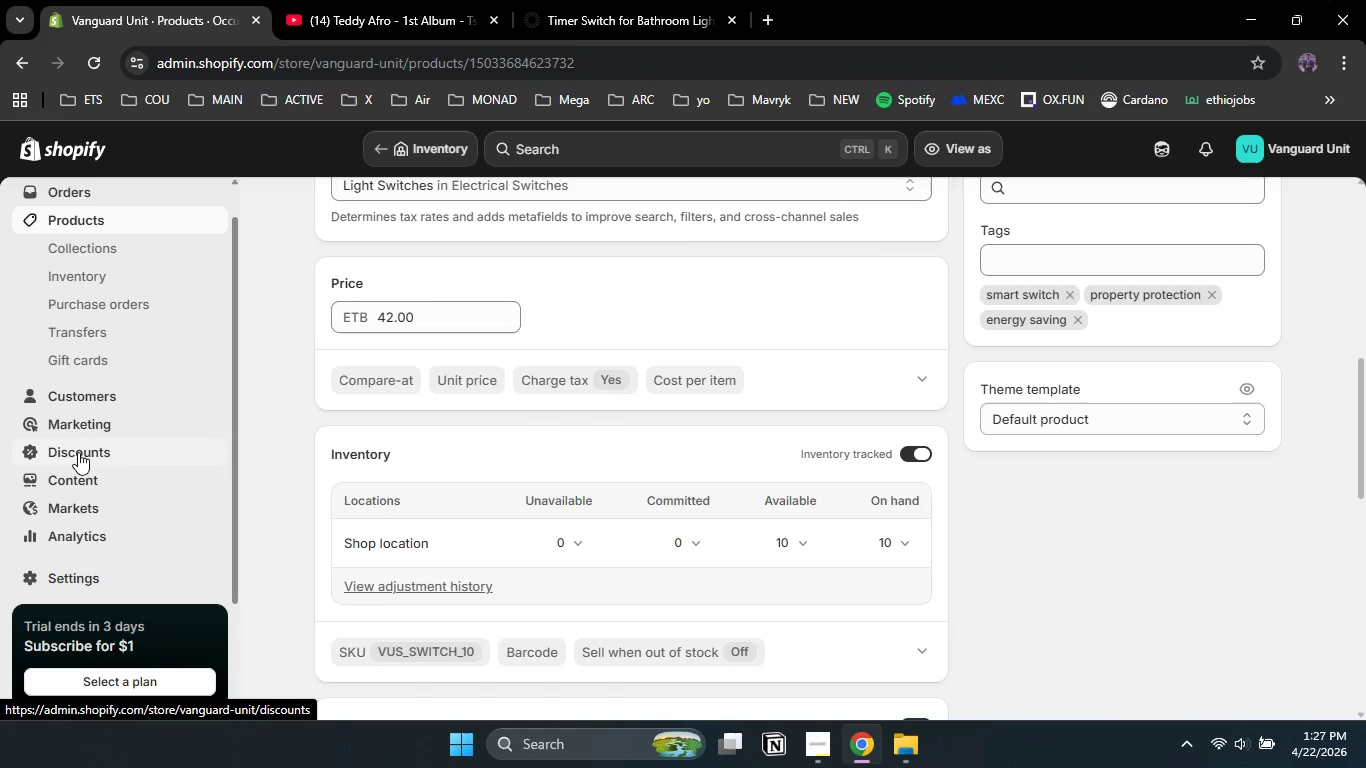 
left_click([93, 477])
 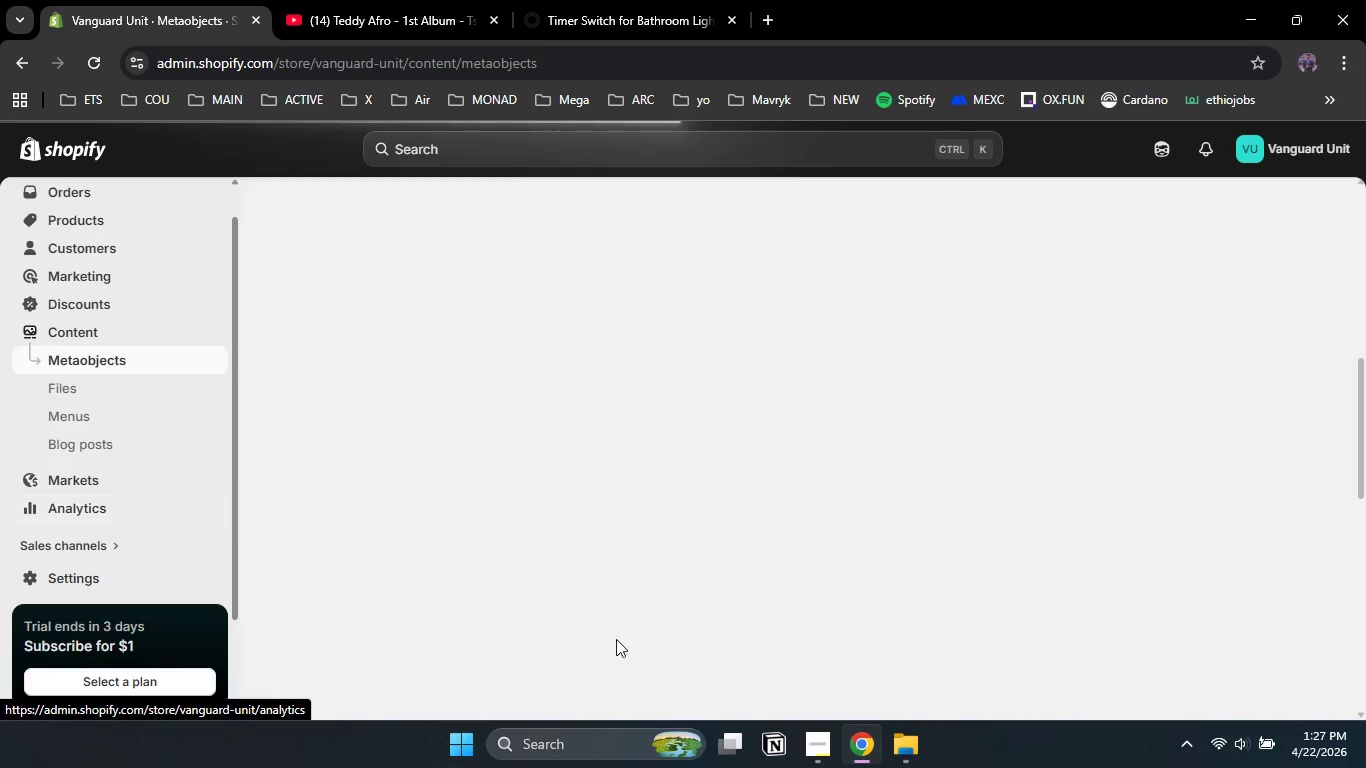 
left_click([815, 758])